 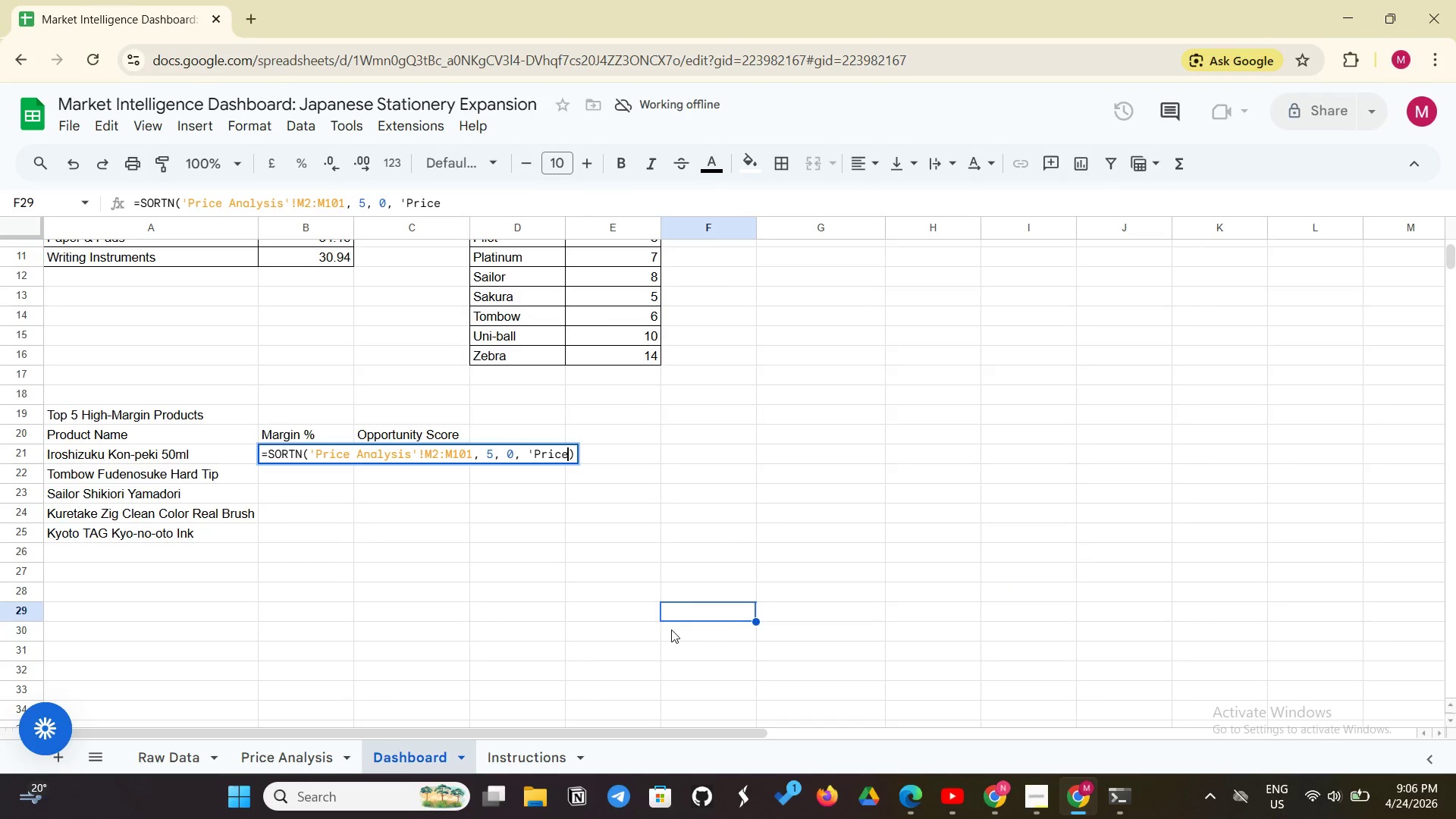 
hold_key(key=ShiftLeft, duration=0.42)
 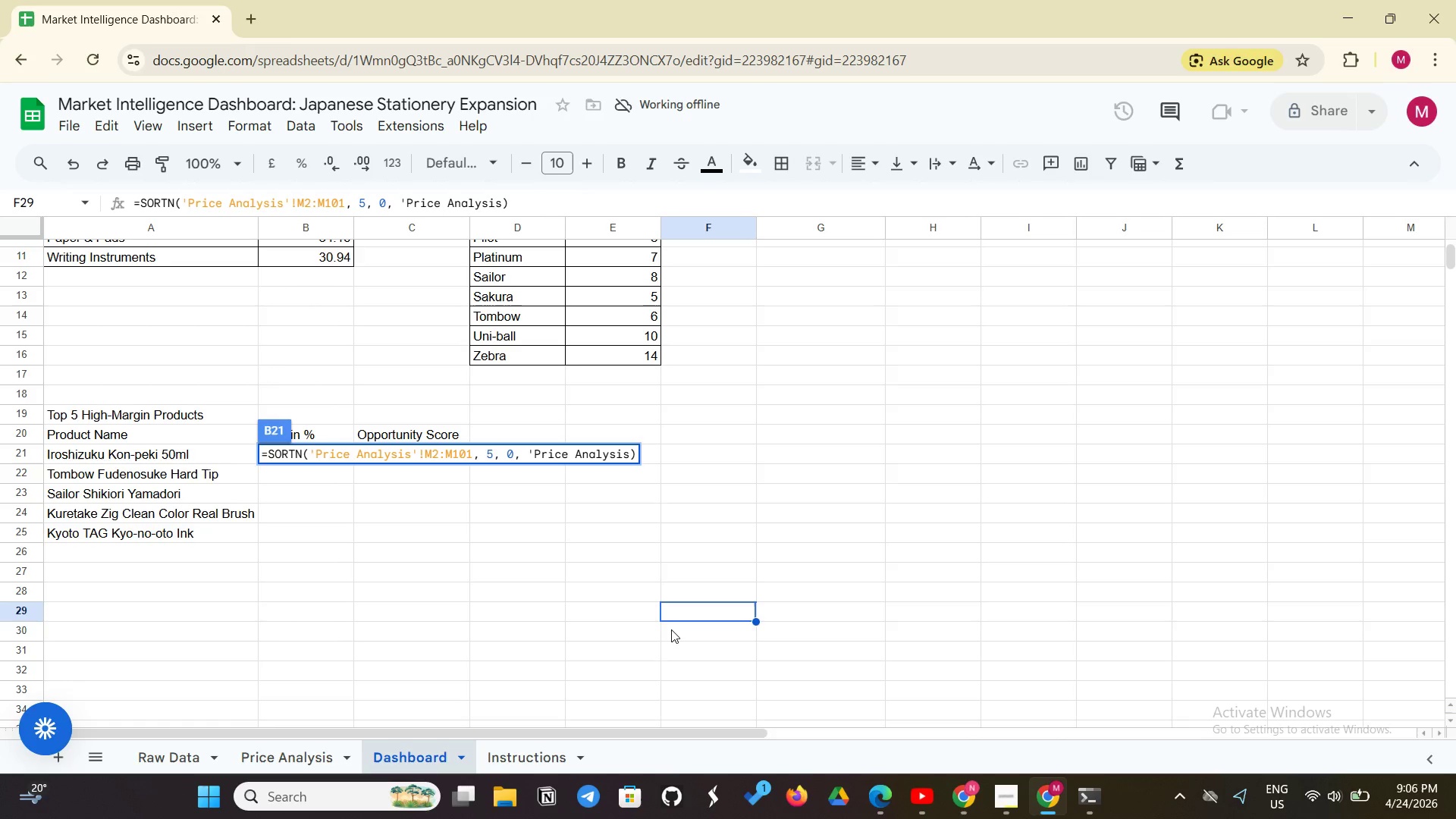 
wait(15.39)
 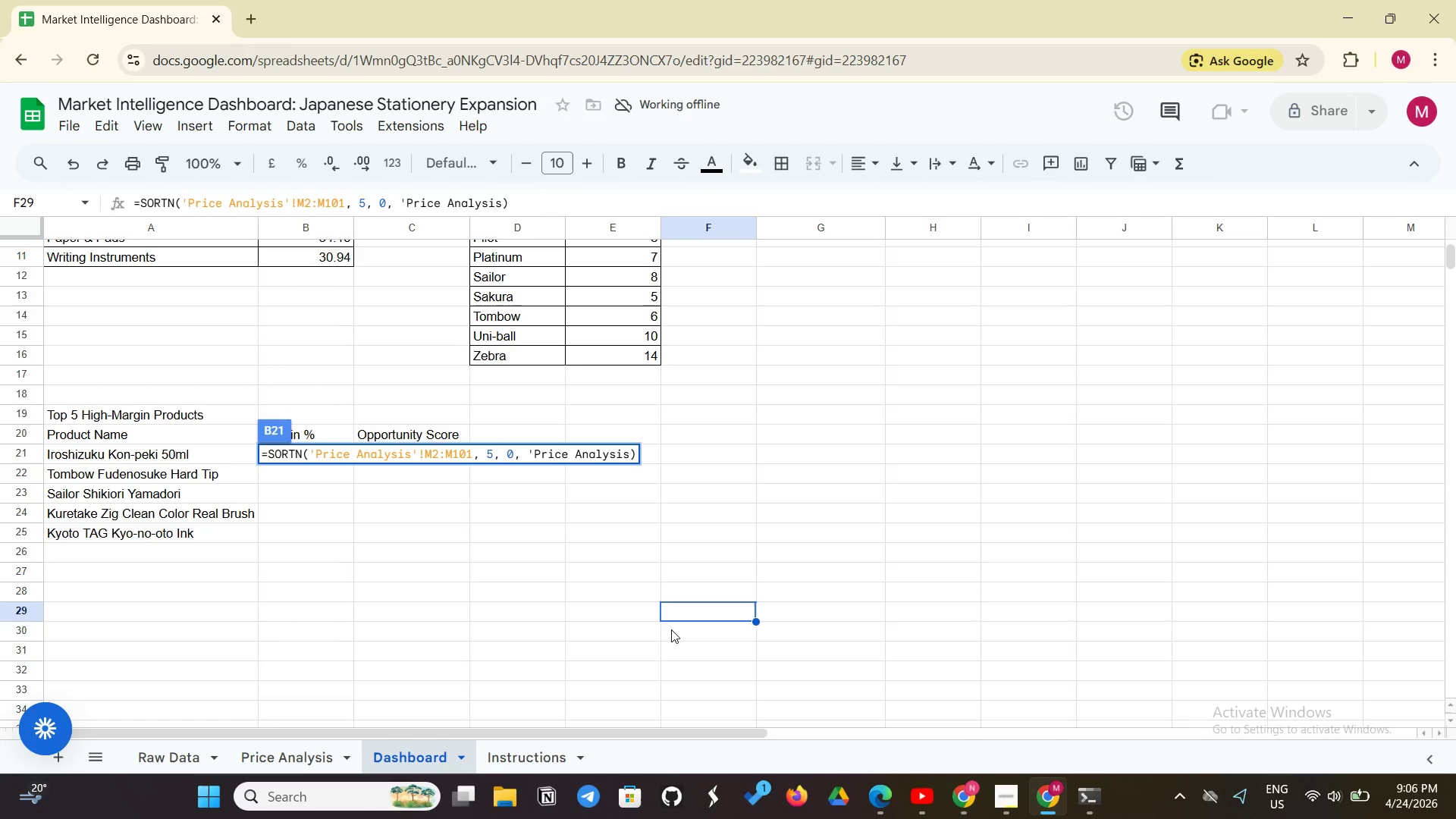 
mouse_move([1082, 789])
 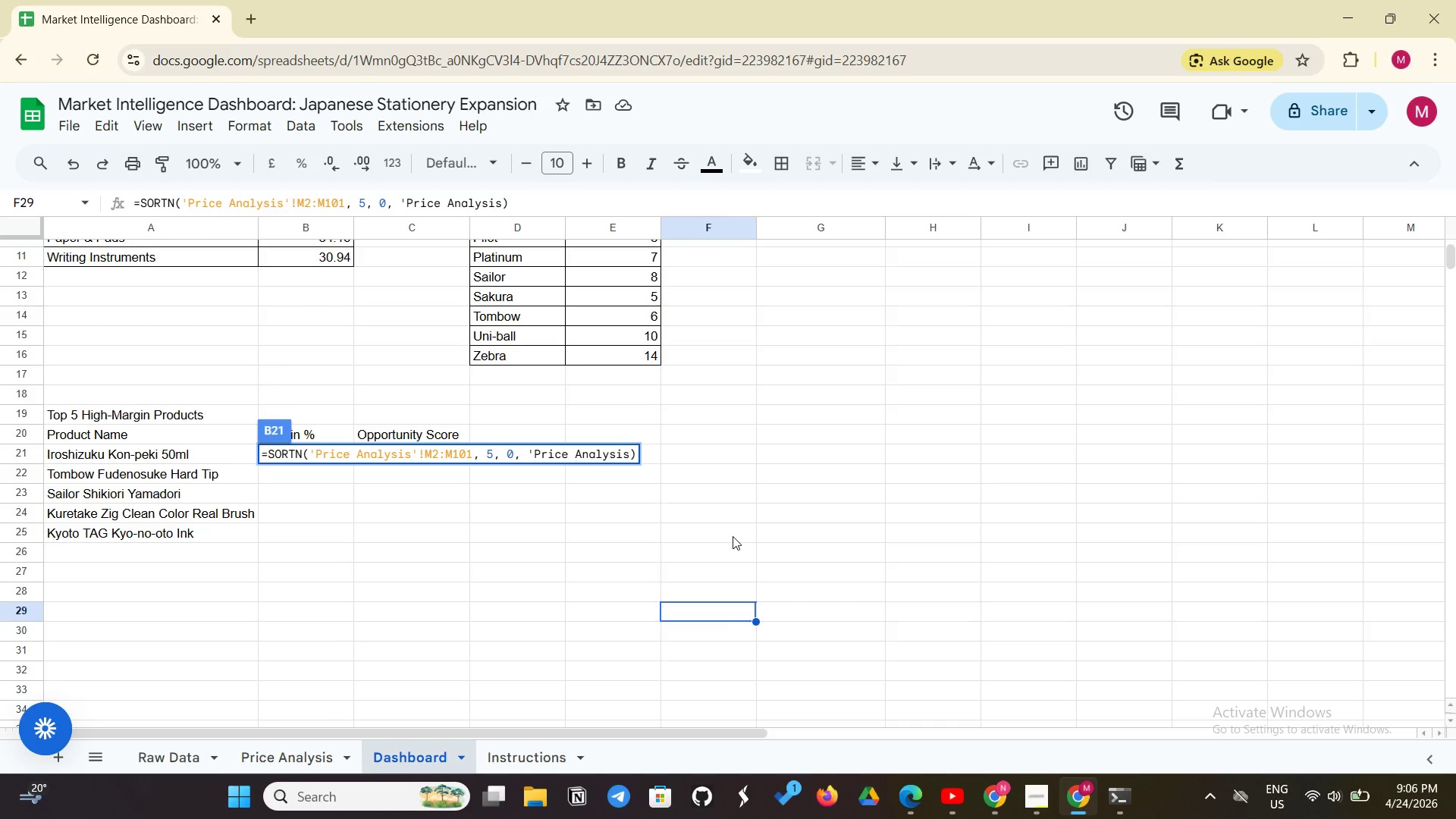 
wait(13.26)
 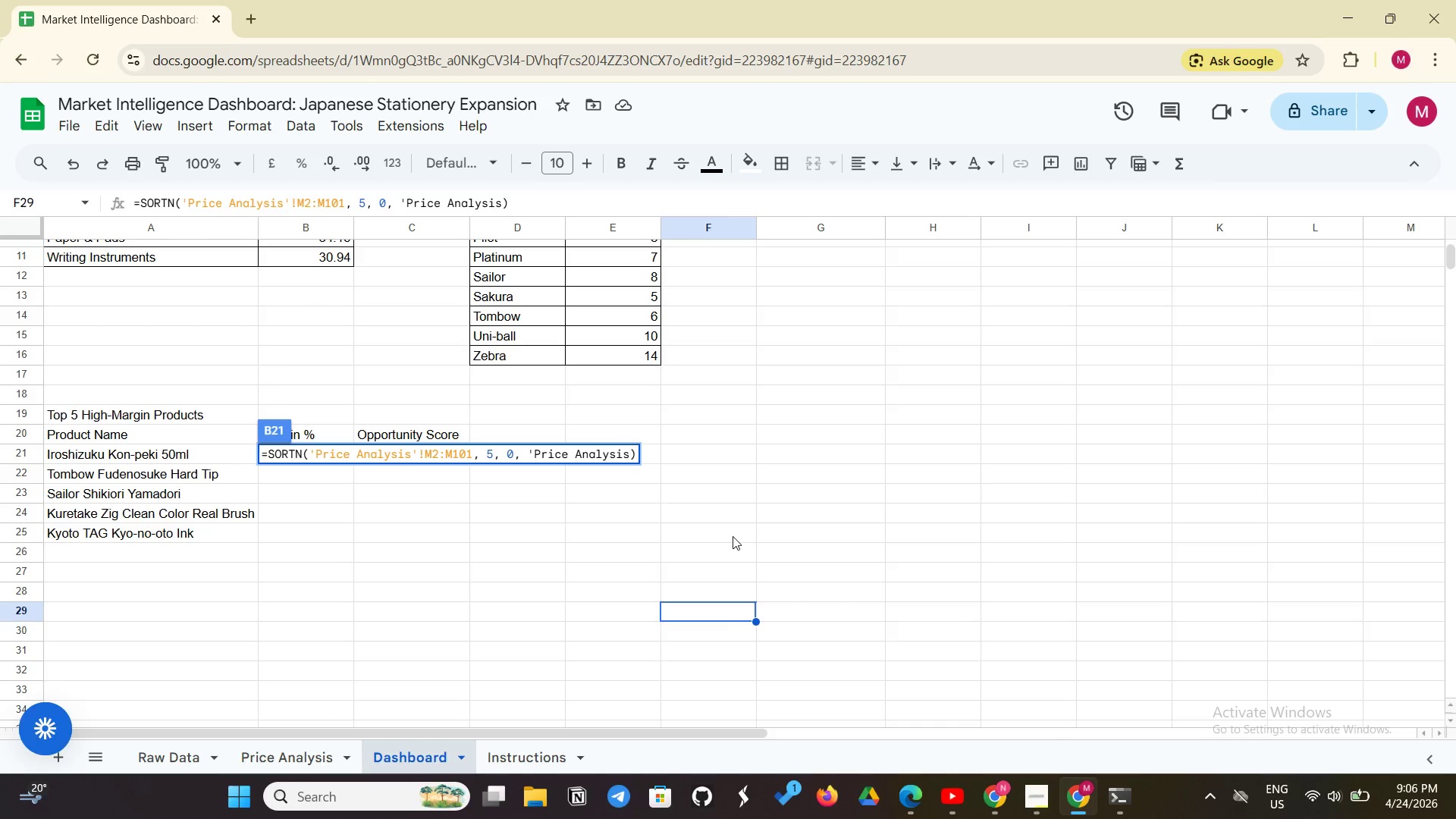 
key(Quote)
 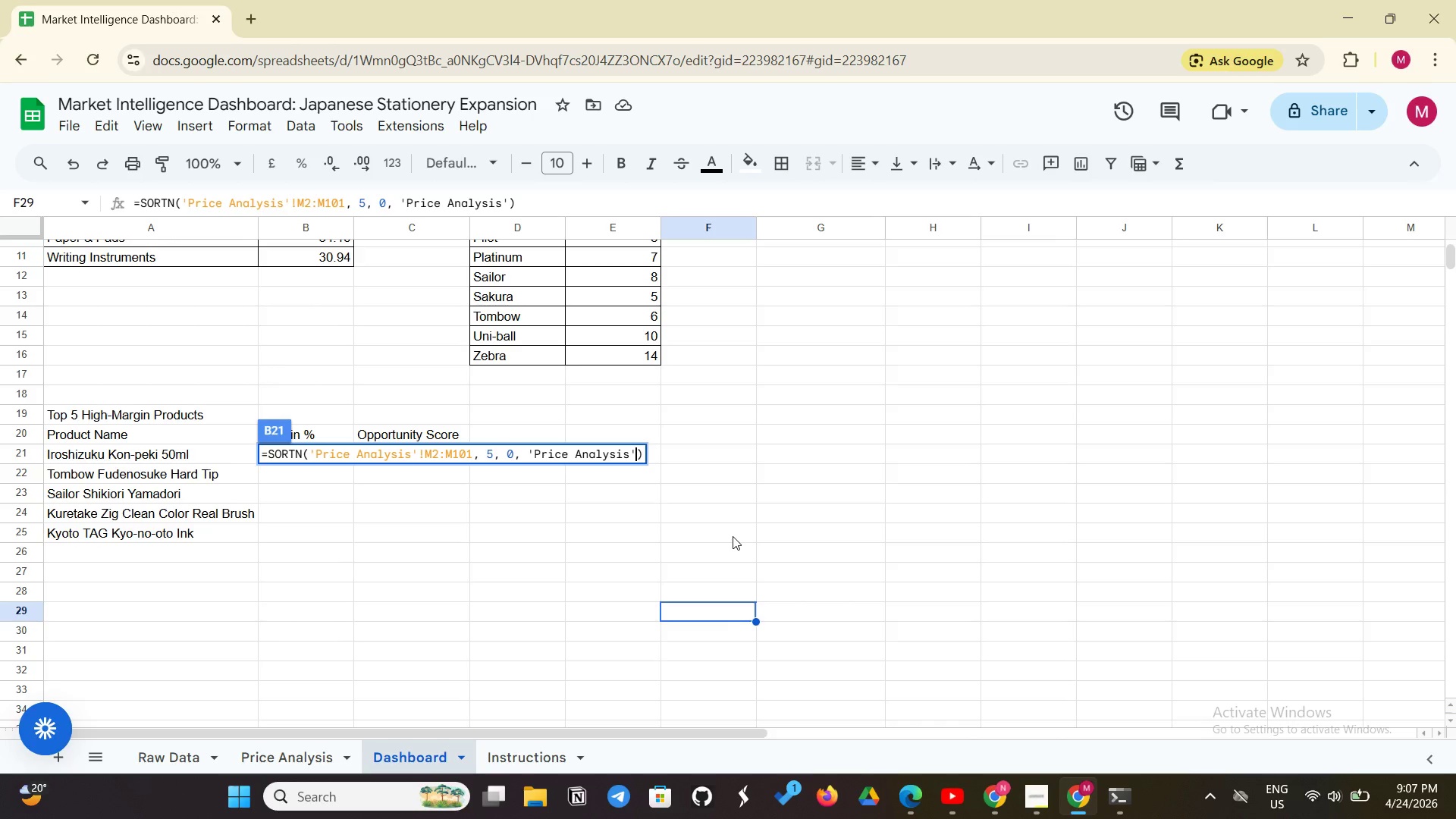 
wait(17.17)
 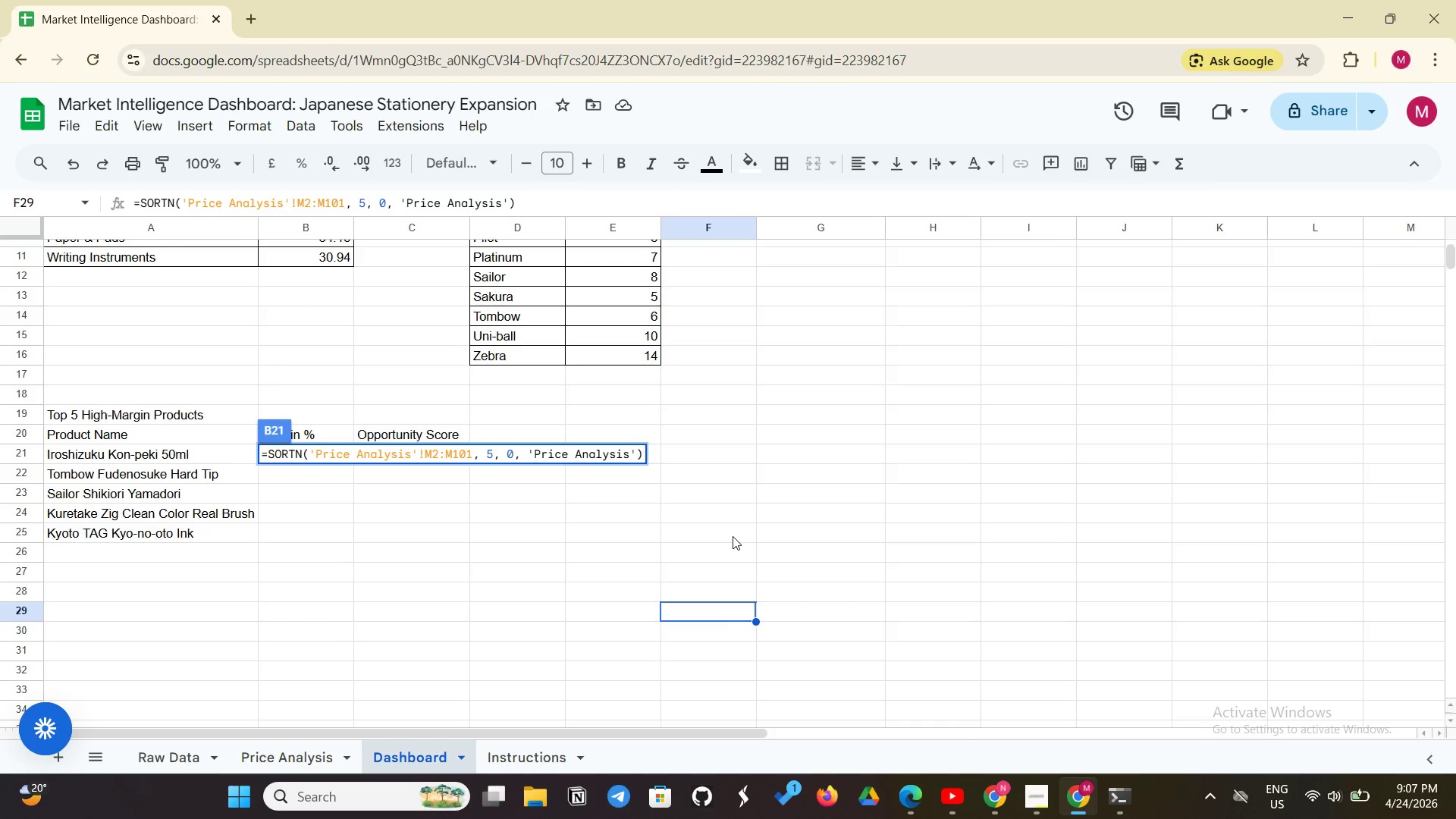 
type(!M2:M101)
 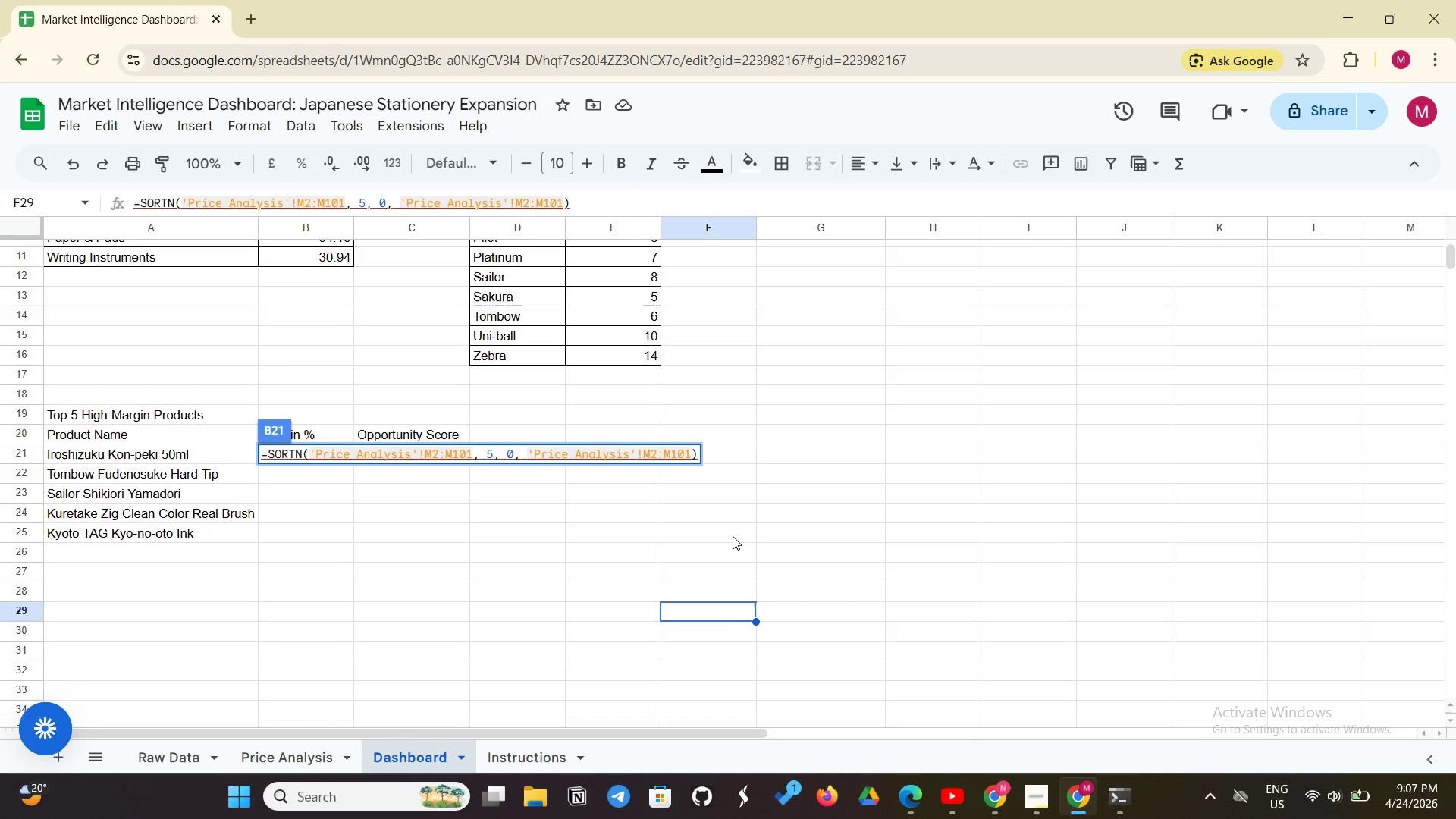 
type(, FALSE)
 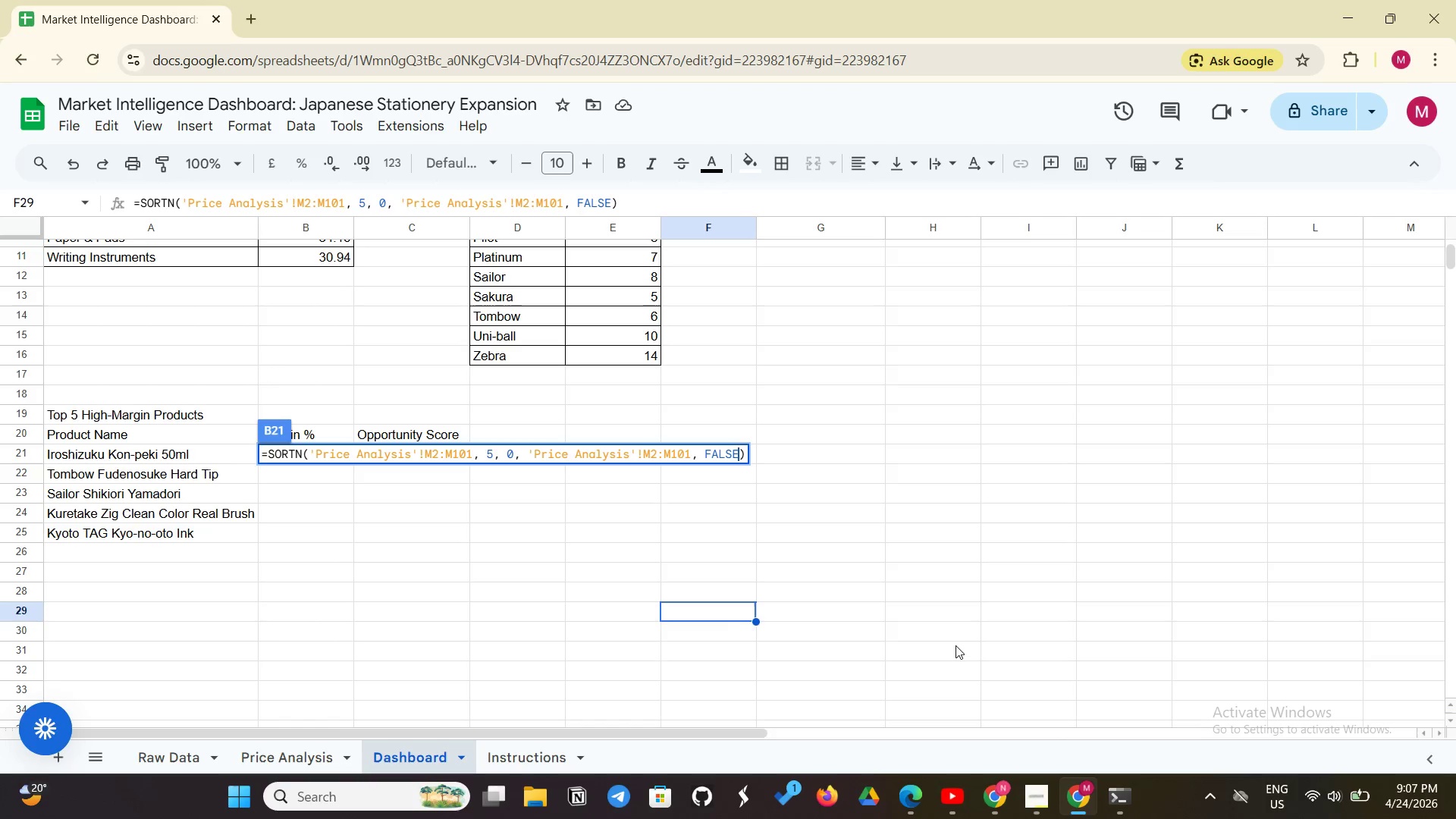 
wait(5.03)
 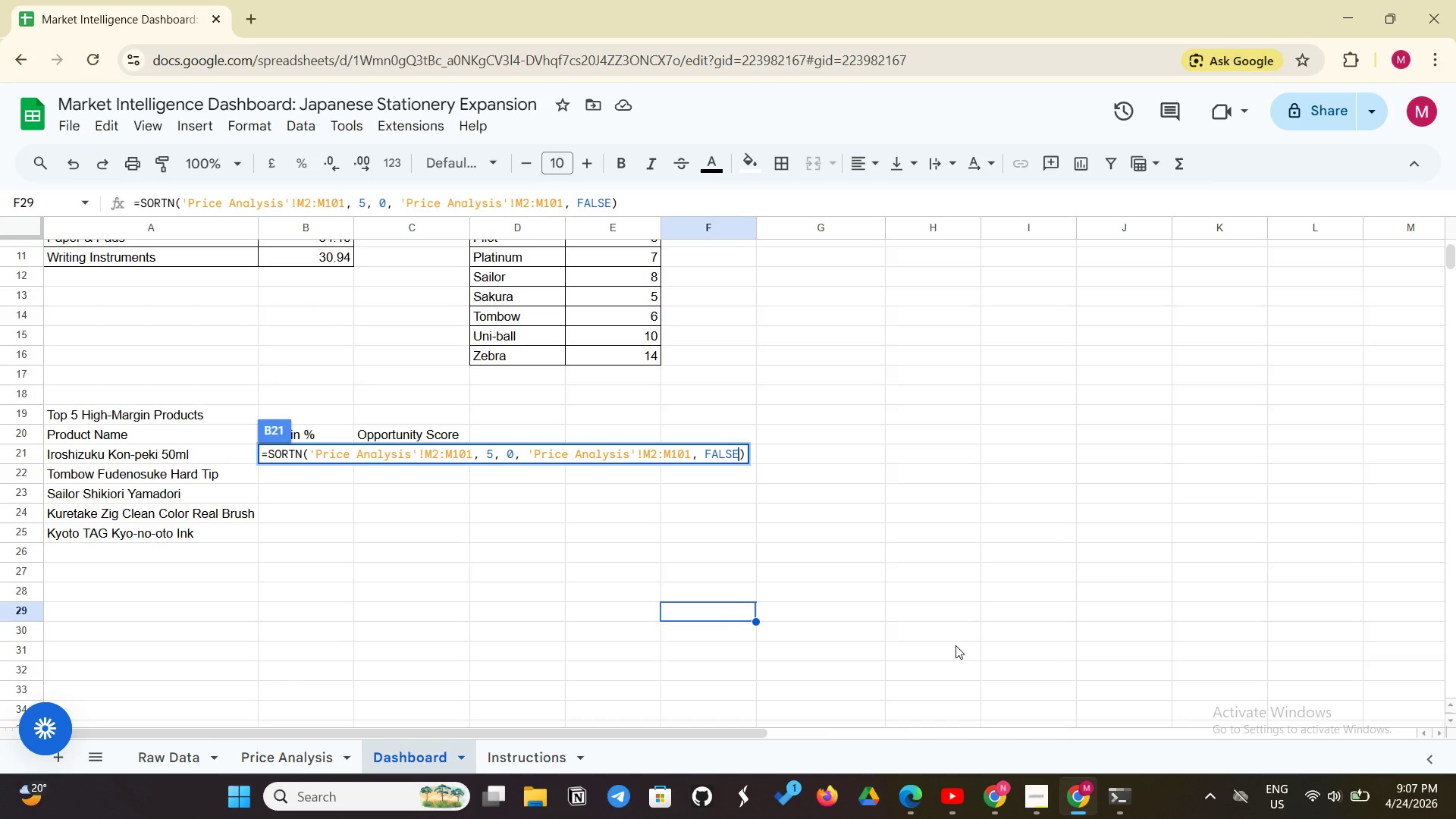 
key(Enter)
 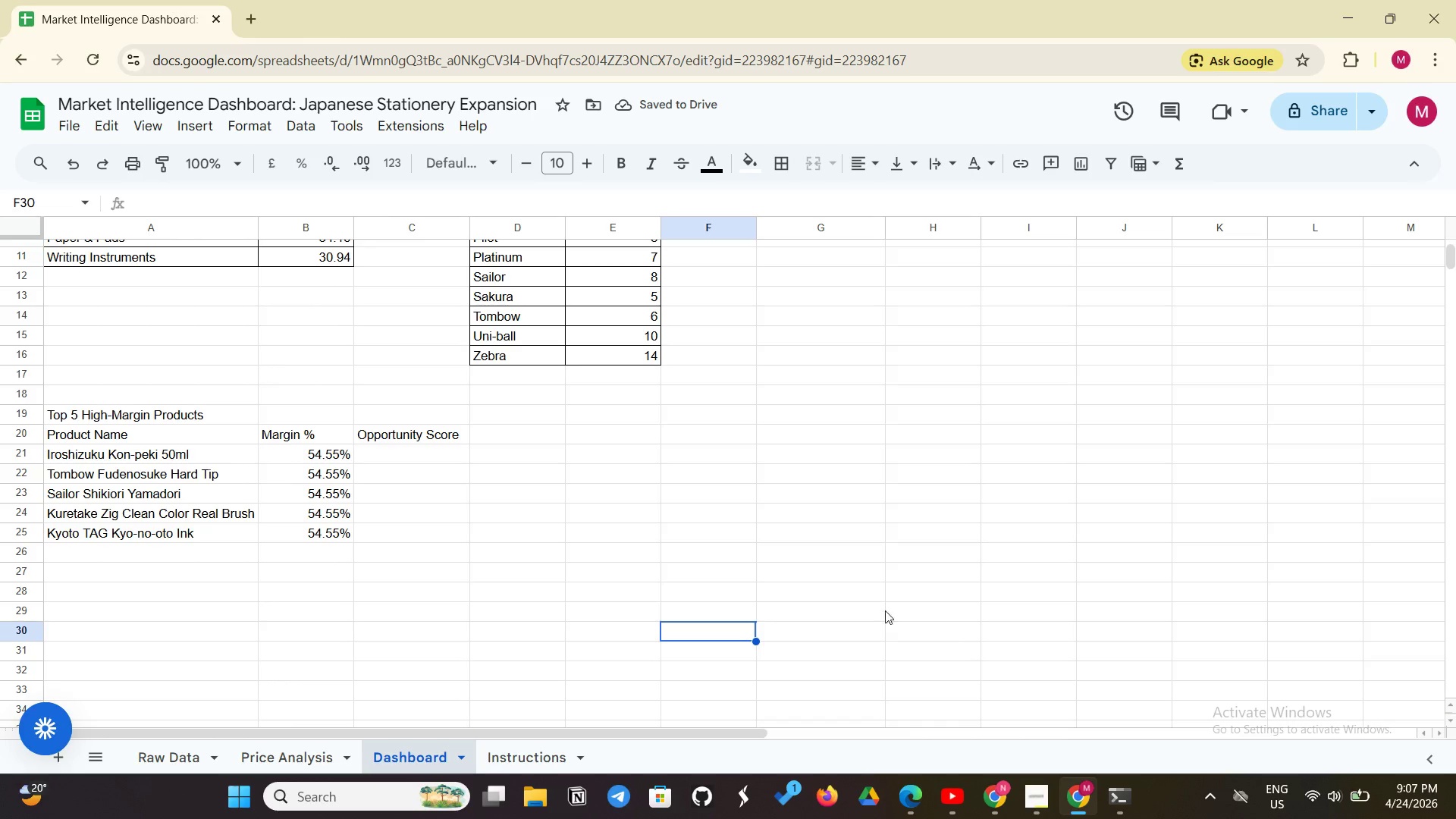 
wait(6.42)
 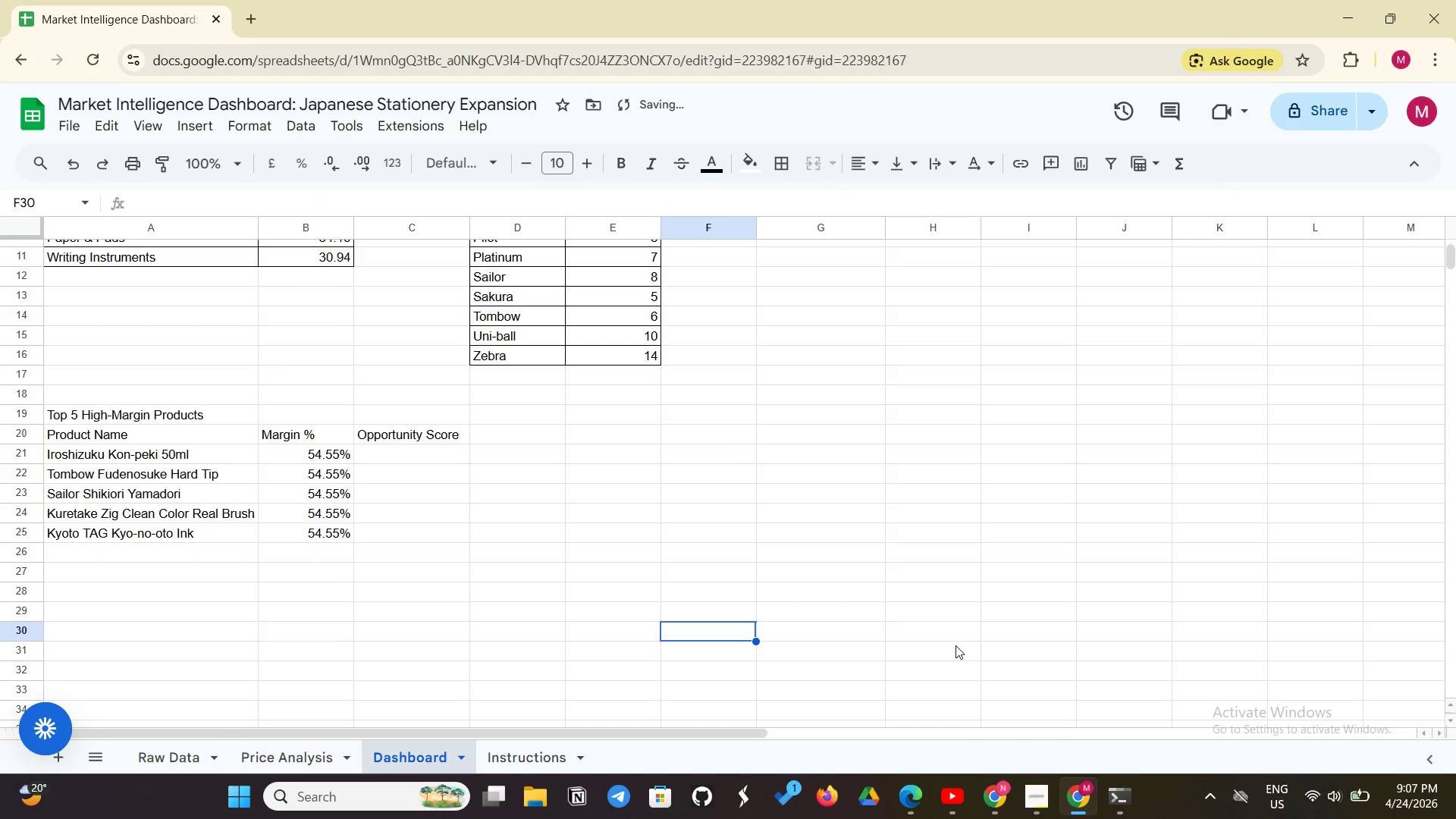 
left_click([376, 463])
 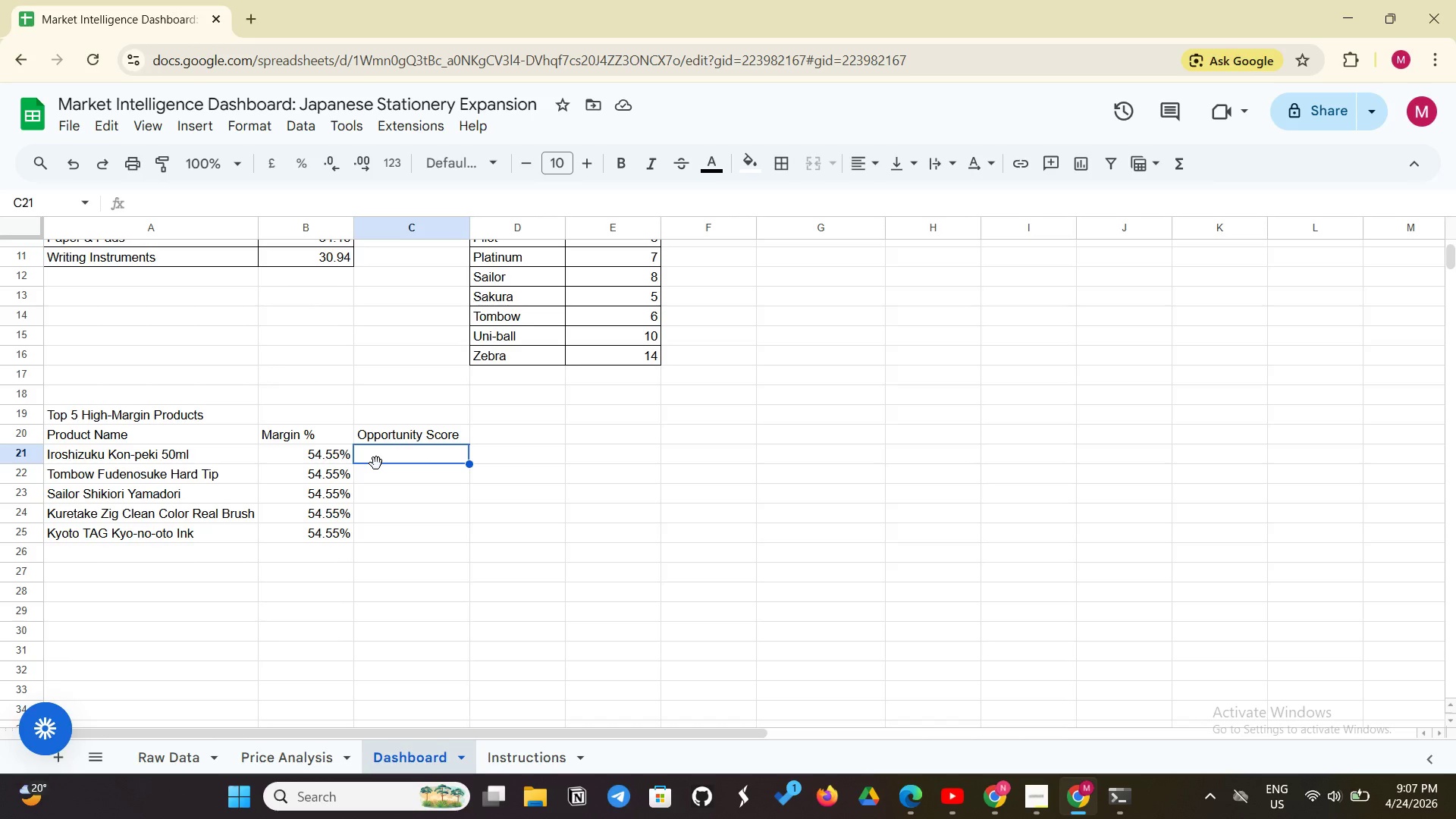 
type(=SORTN('Price Analysis)
 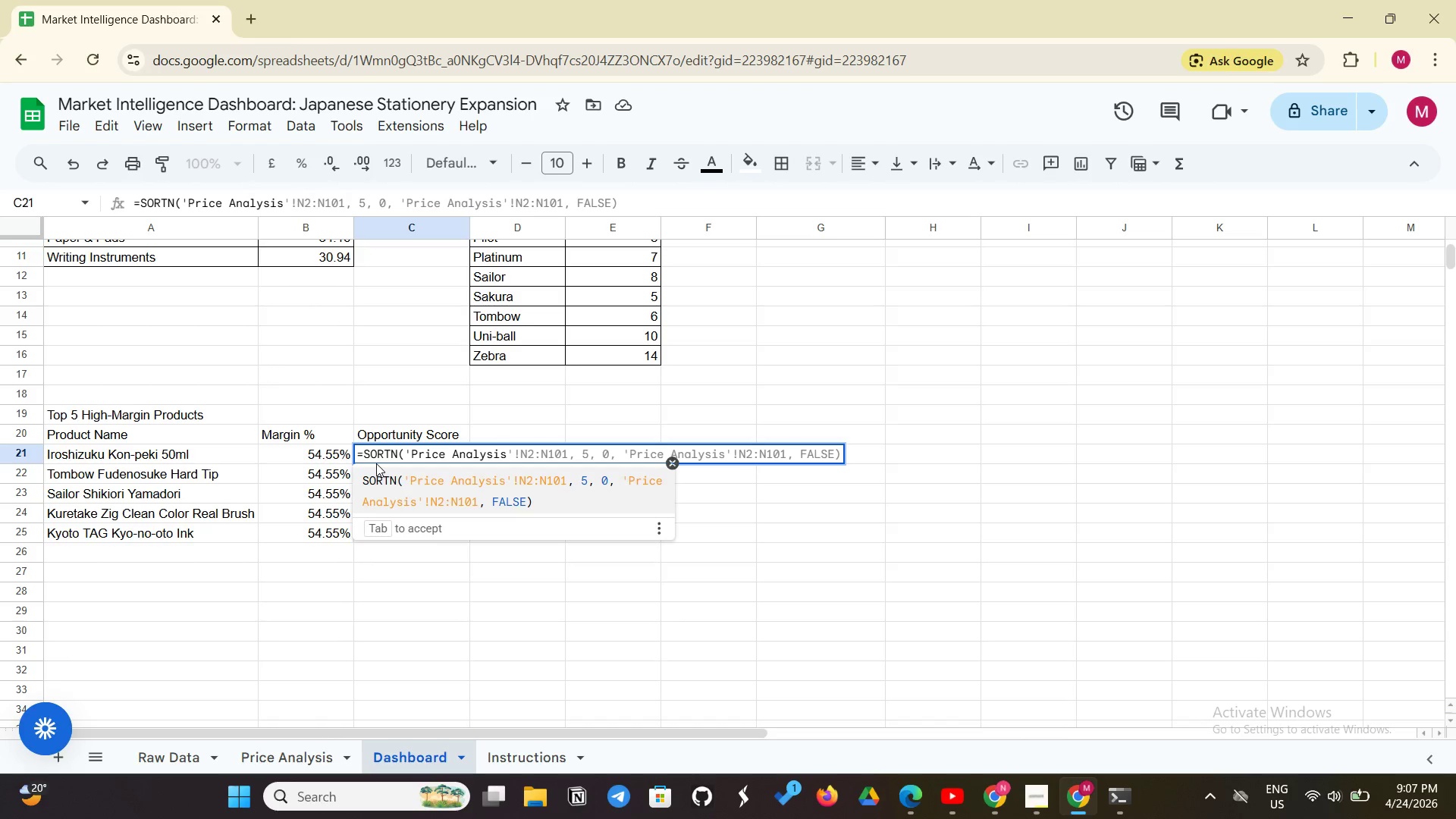 
type('!N2:N101)
 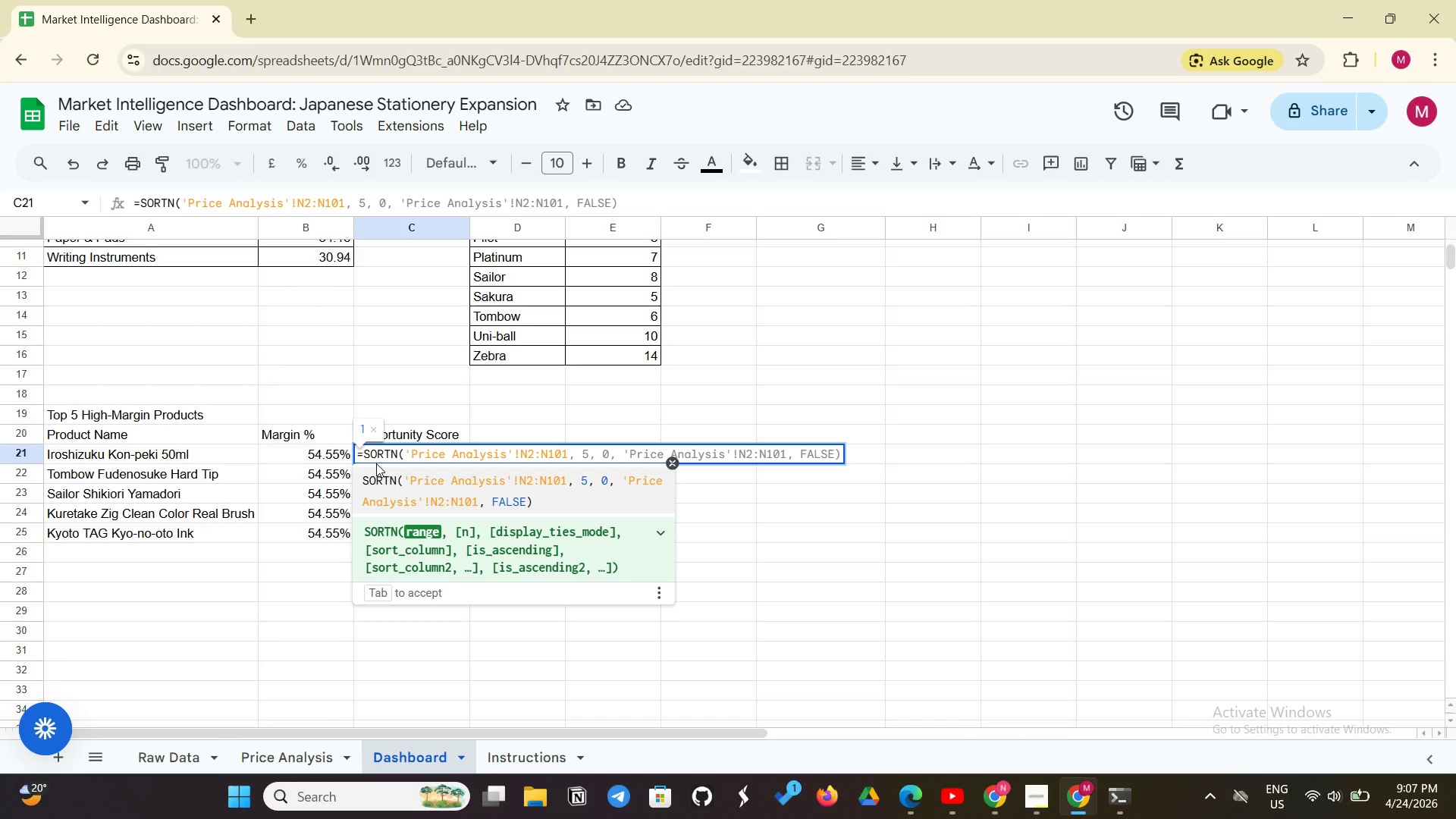 
left_click([376, 463])
 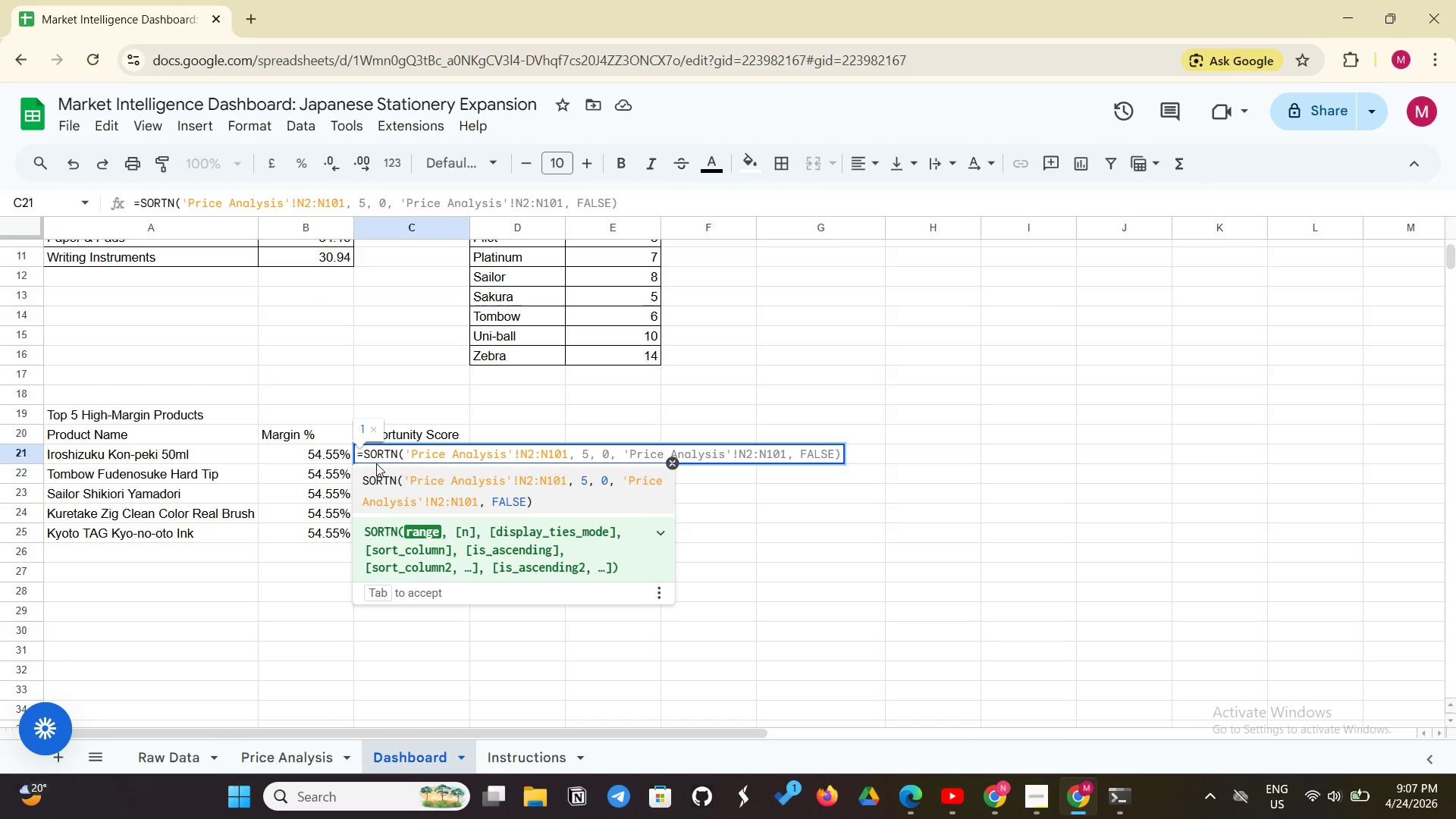 
key(Comma)
 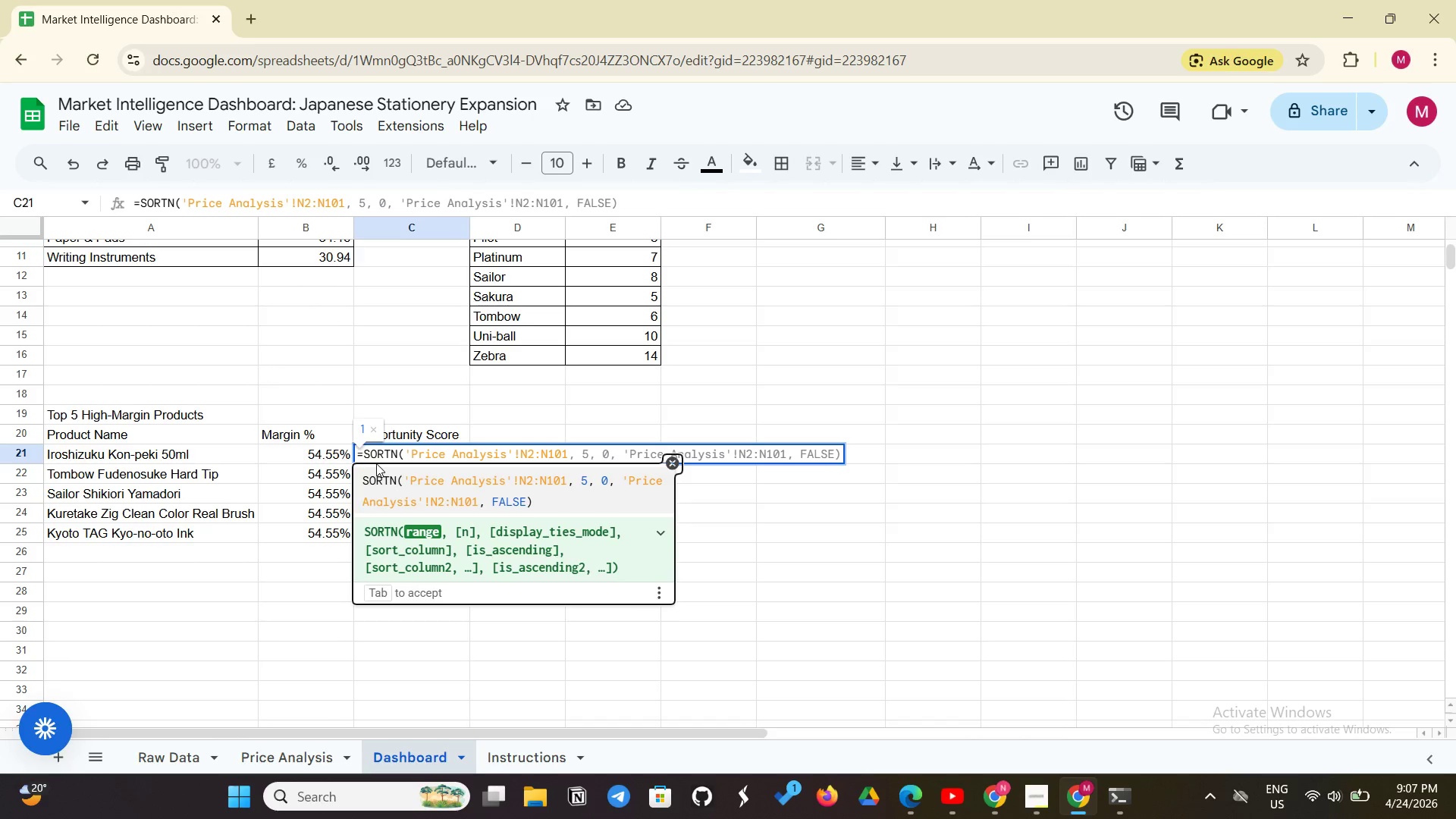 
key(Space)
 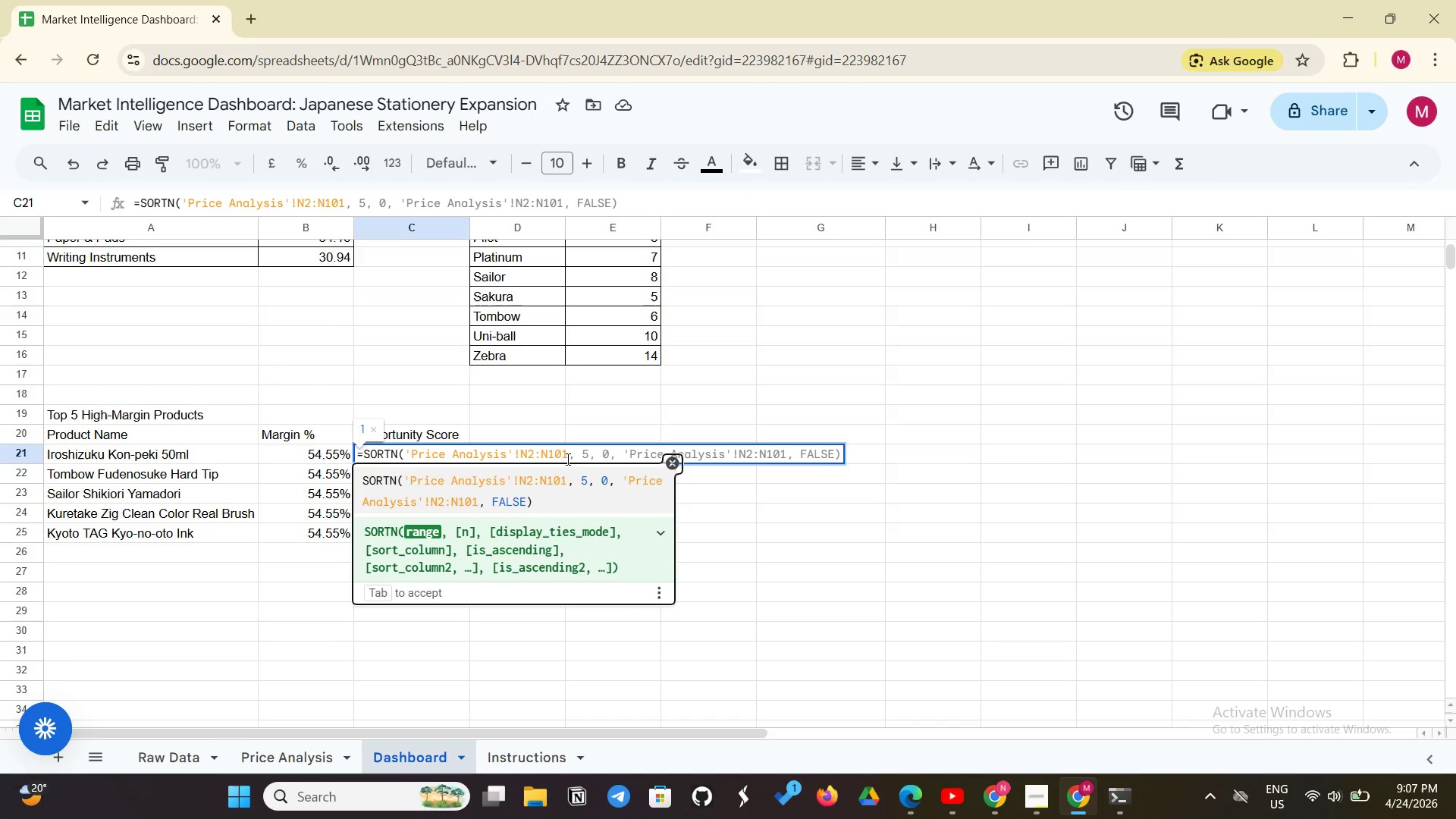 
left_click([590, 457])
 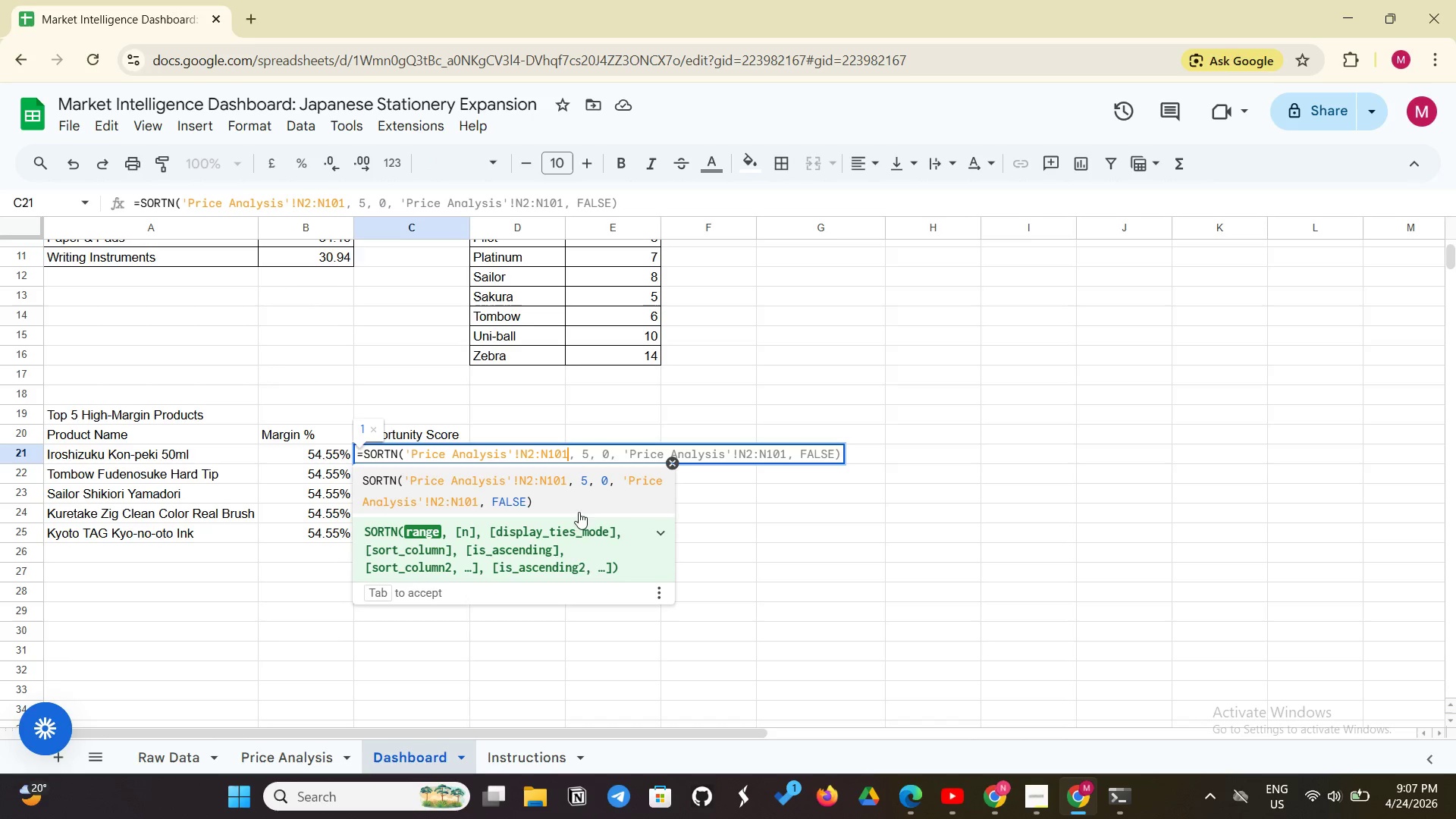 
left_click([577, 502])
 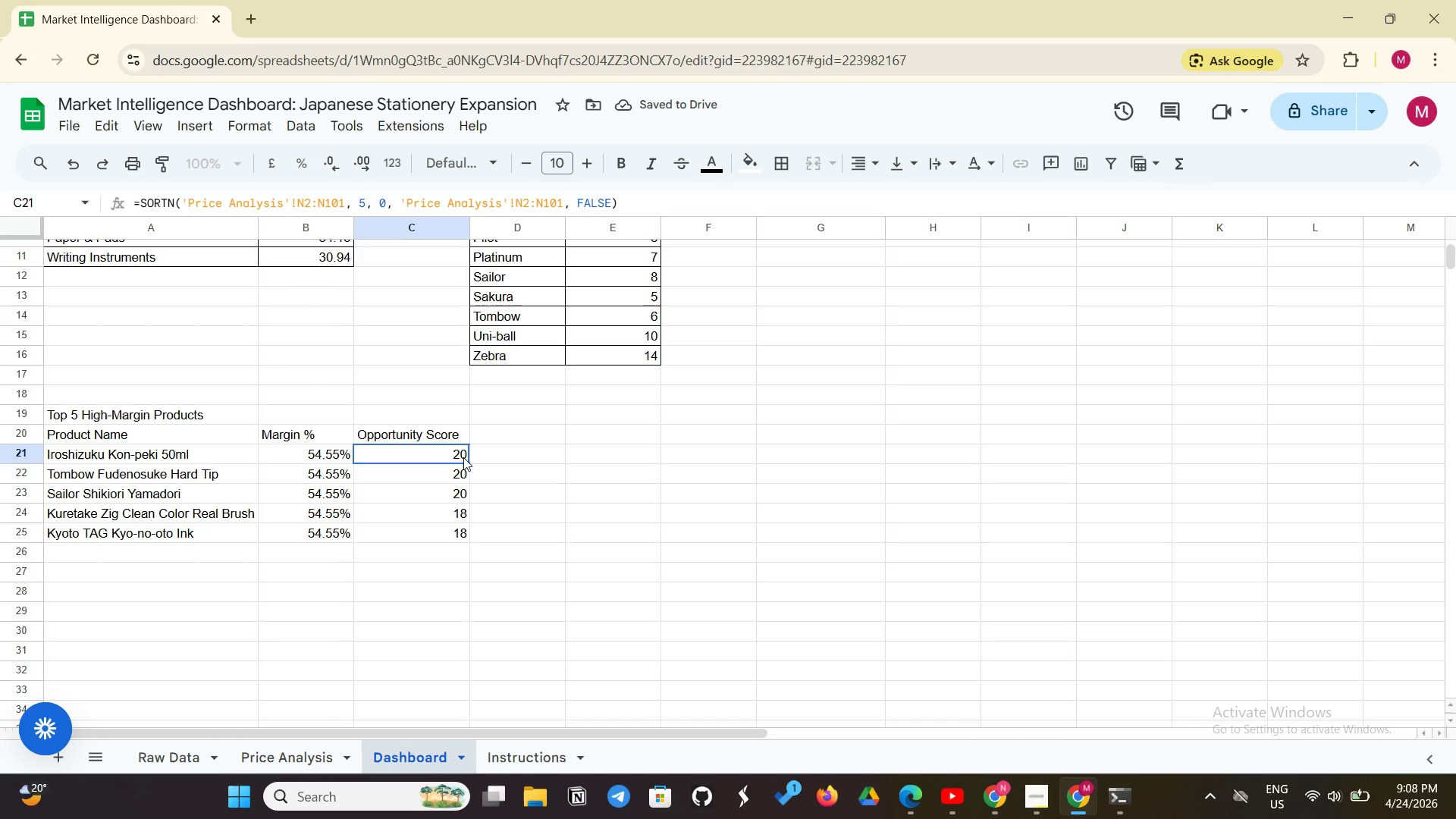 
wait(8.64)
 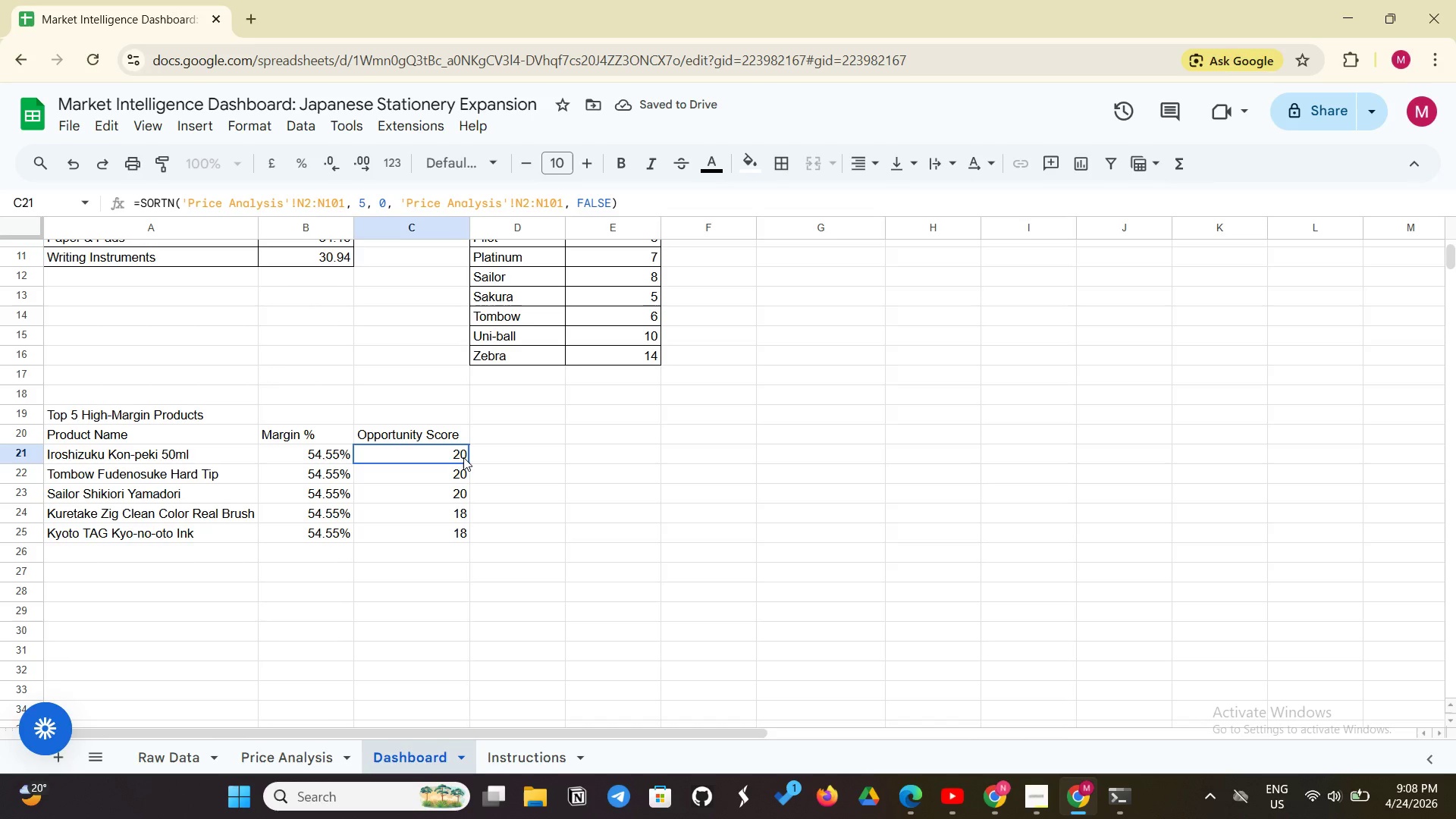 
left_click([340, 464])
 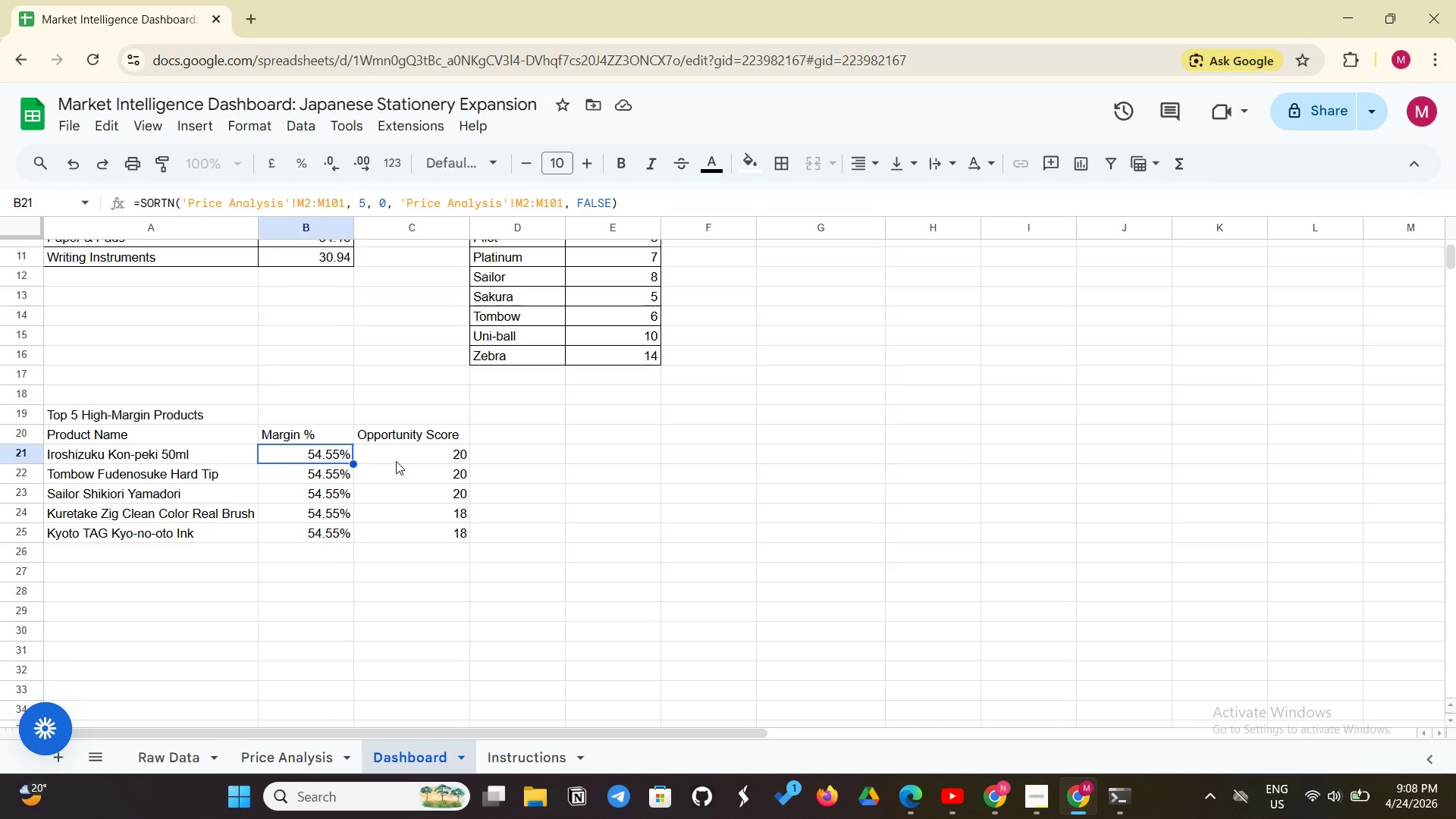 
left_click([396, 461])
 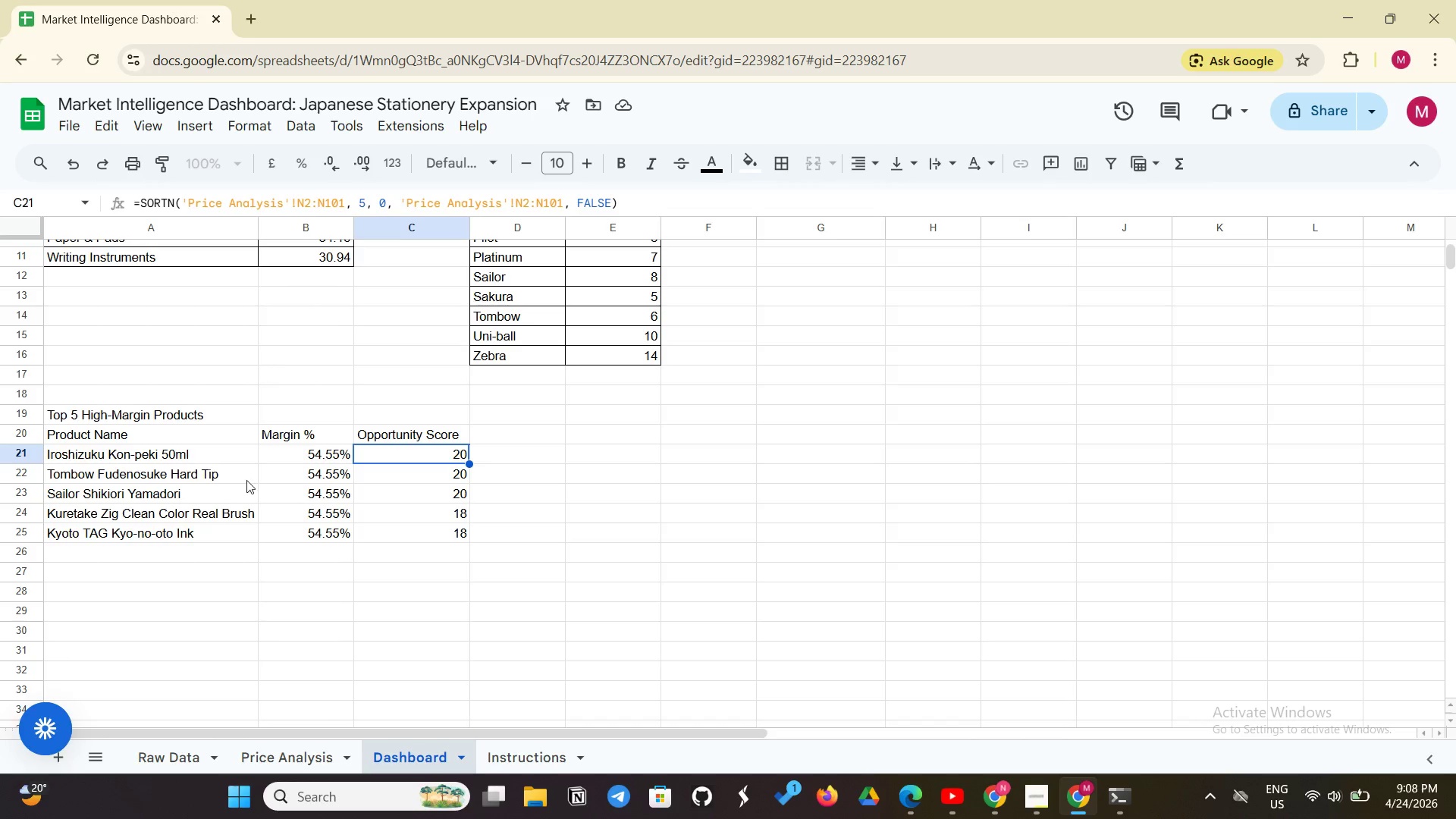 
wait(6.06)
 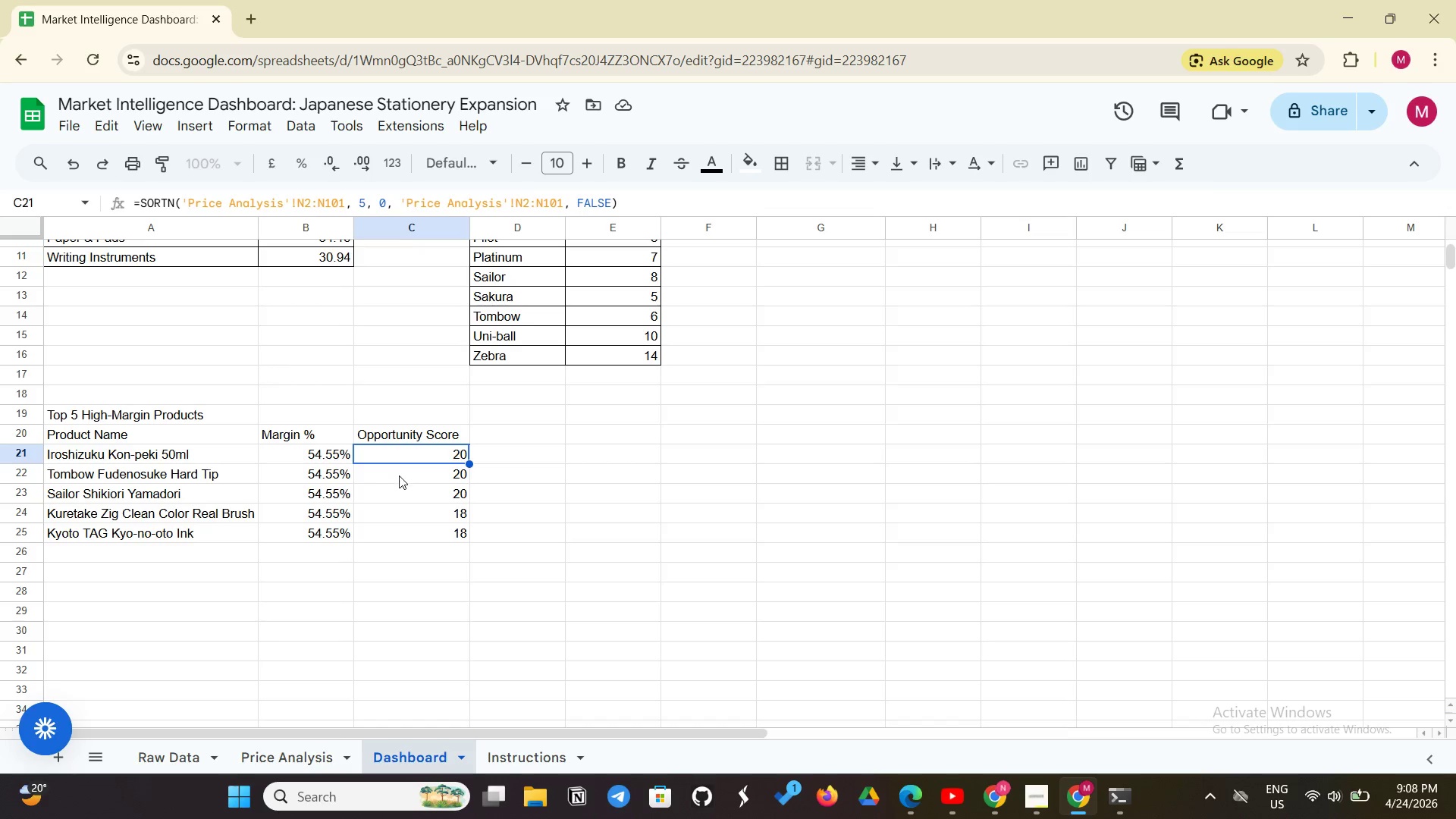 
left_click([219, 406])
 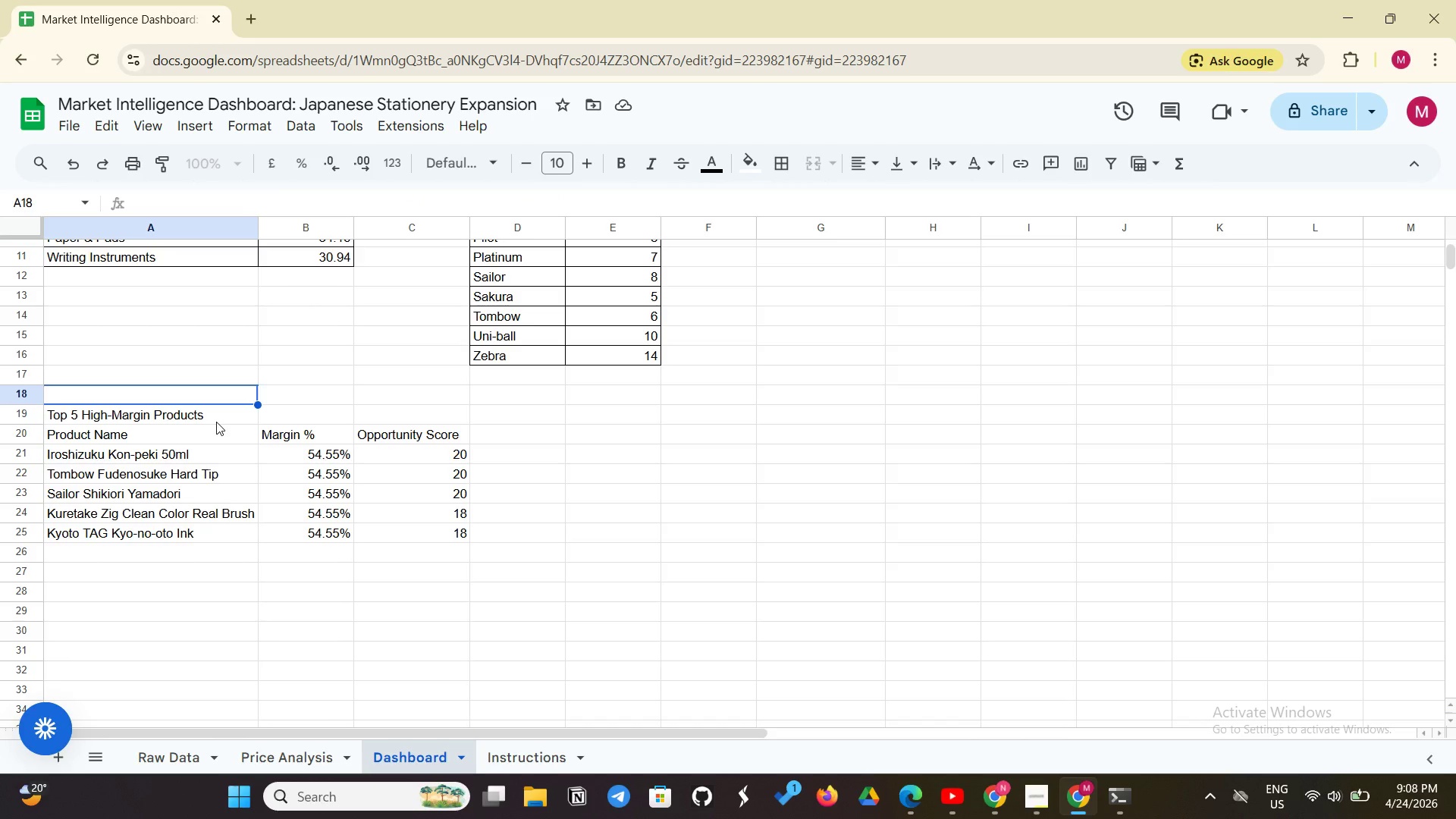 
left_click([216, 422])
 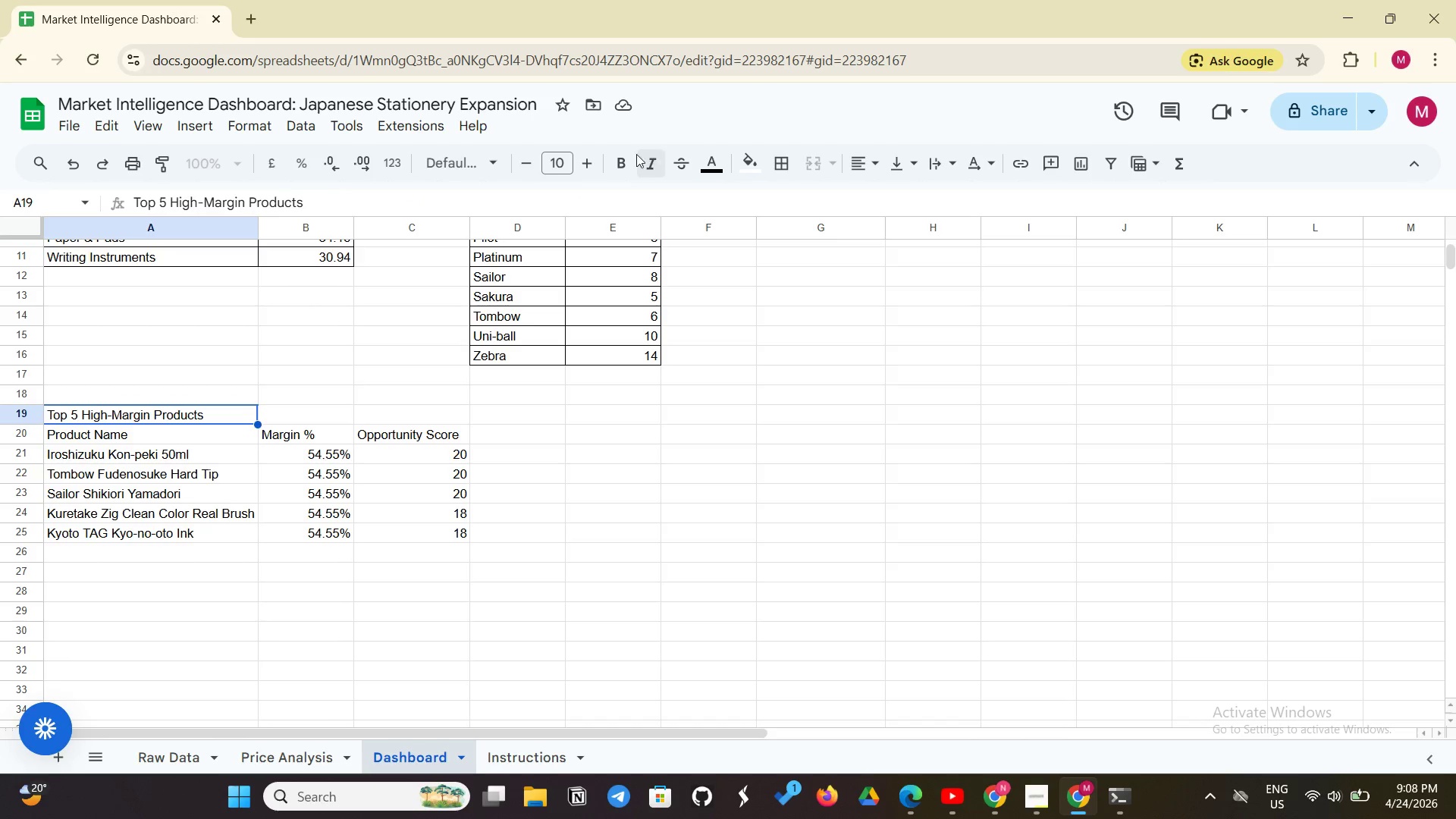 
left_click([629, 156])
 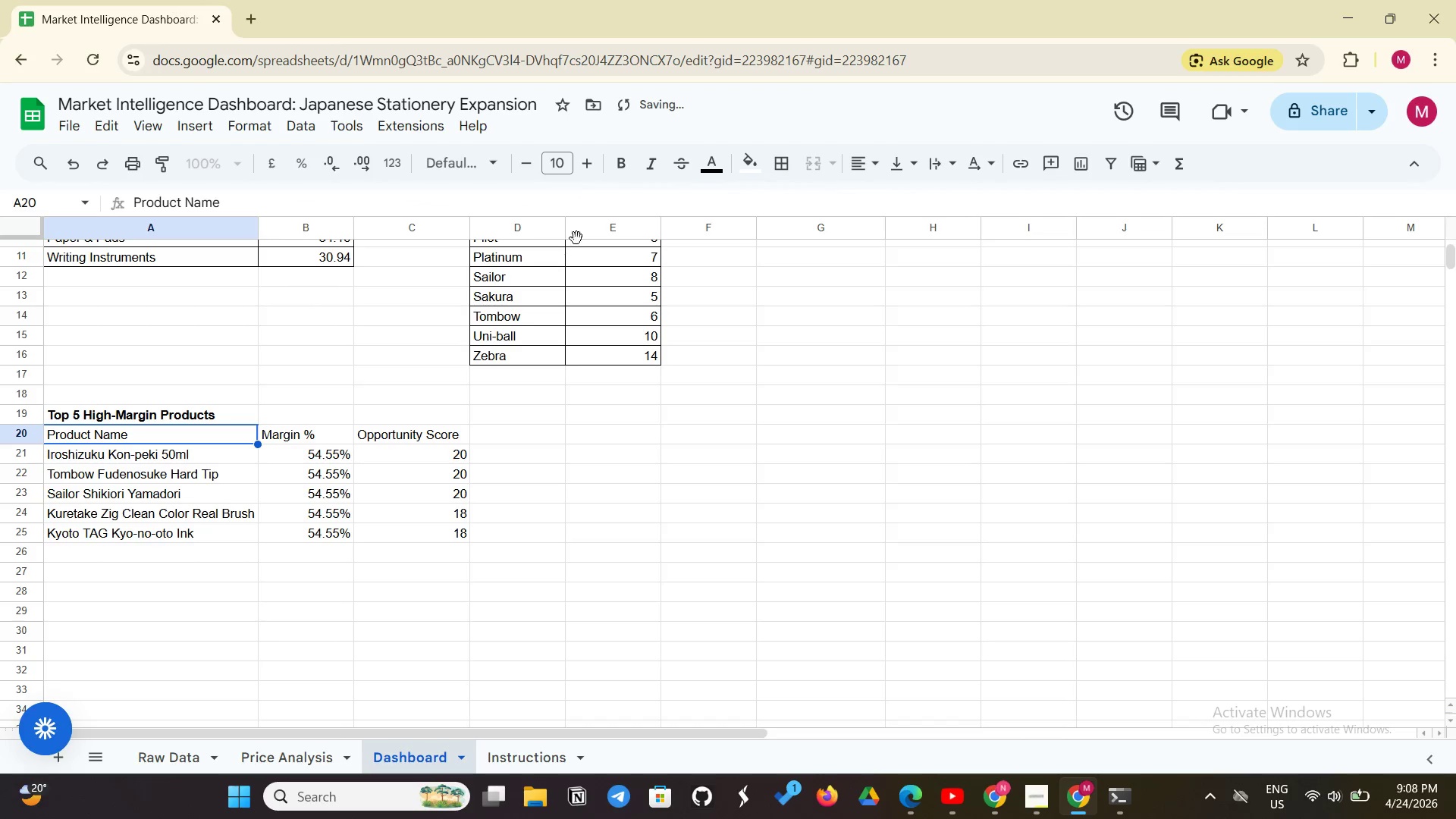 
left_click([621, 166])
 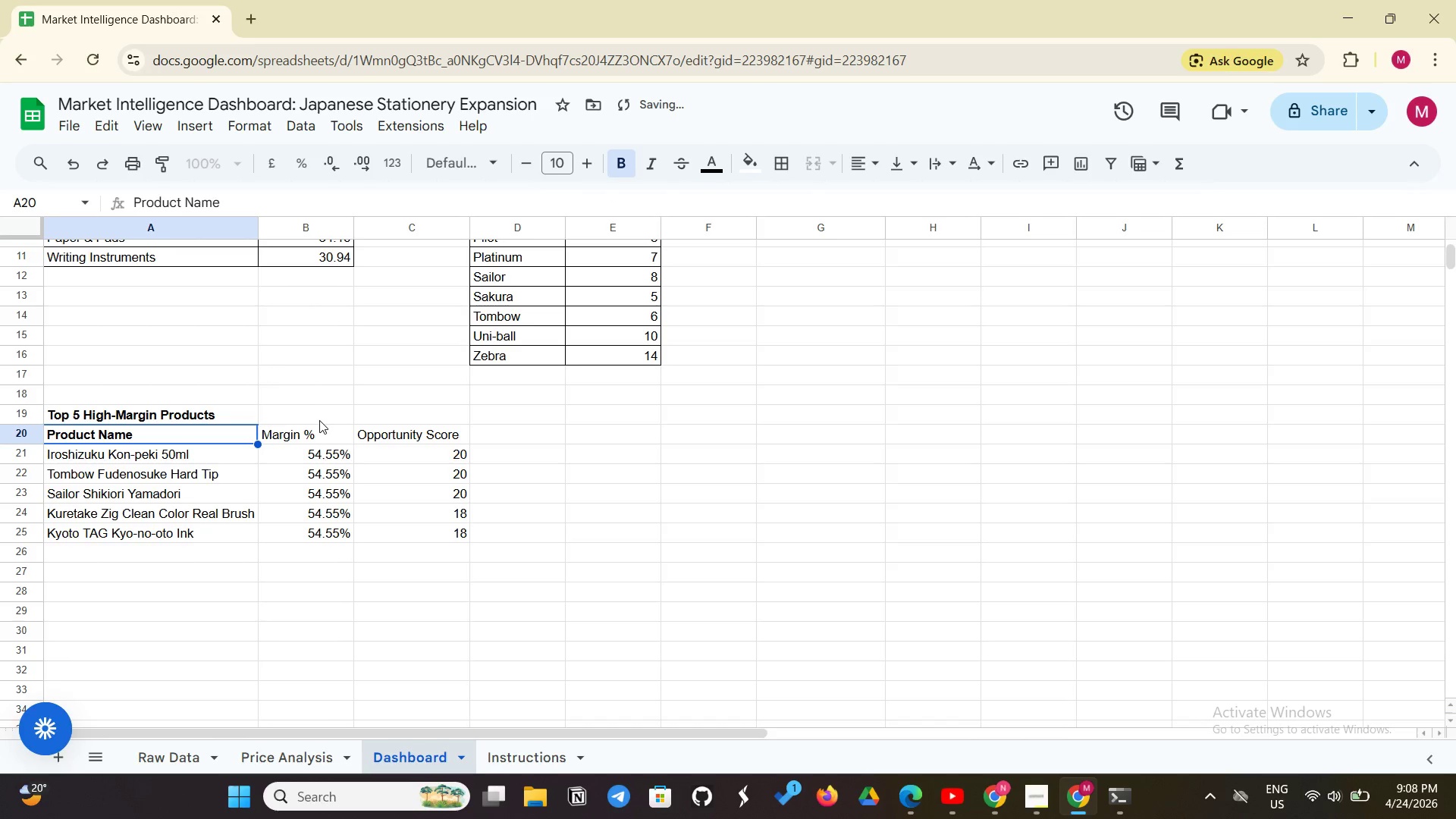 
left_click([316, 425])
 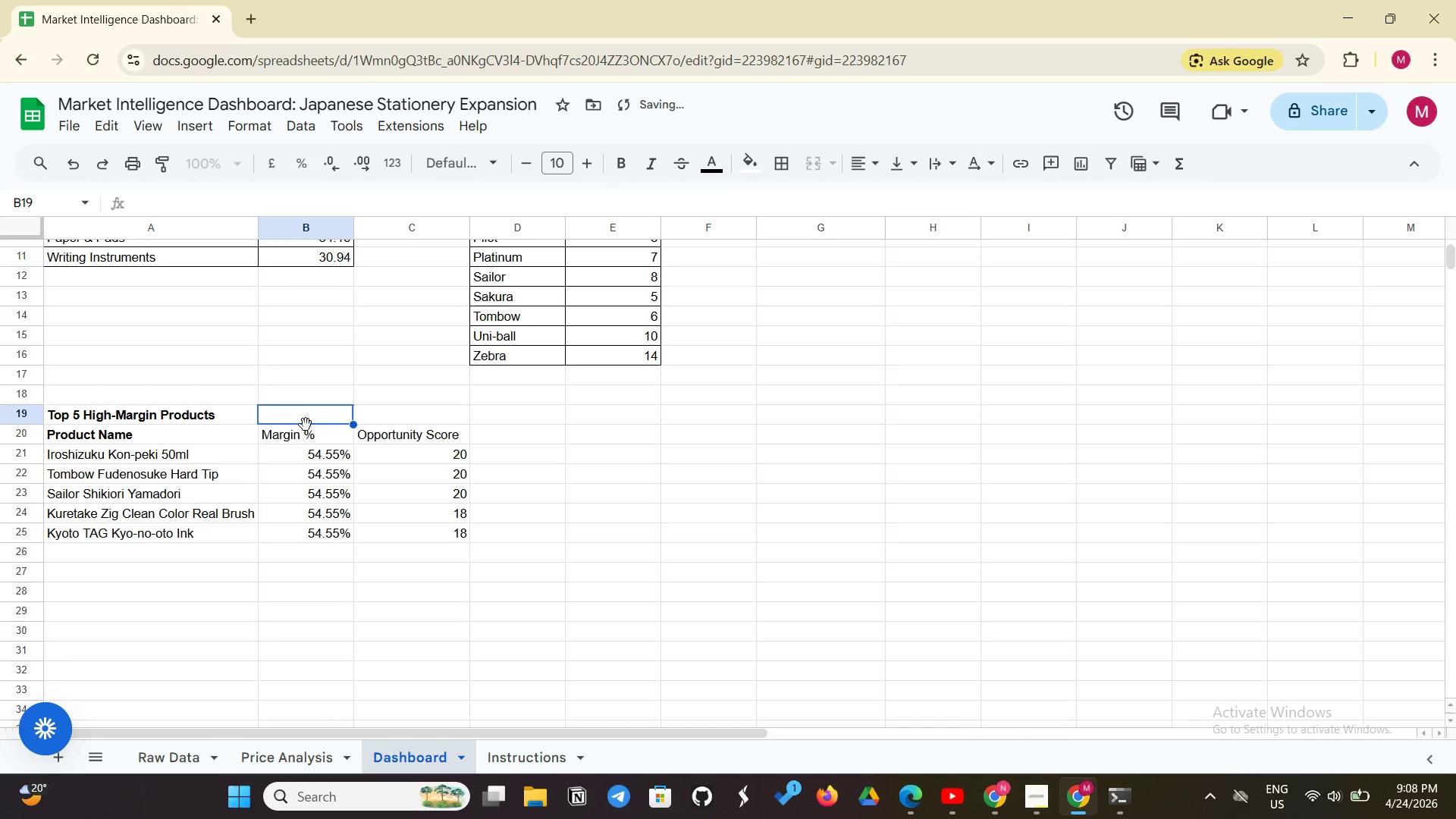 
left_click_drag(start_coordinate=[306, 425], to_coordinate=[300, 432])
 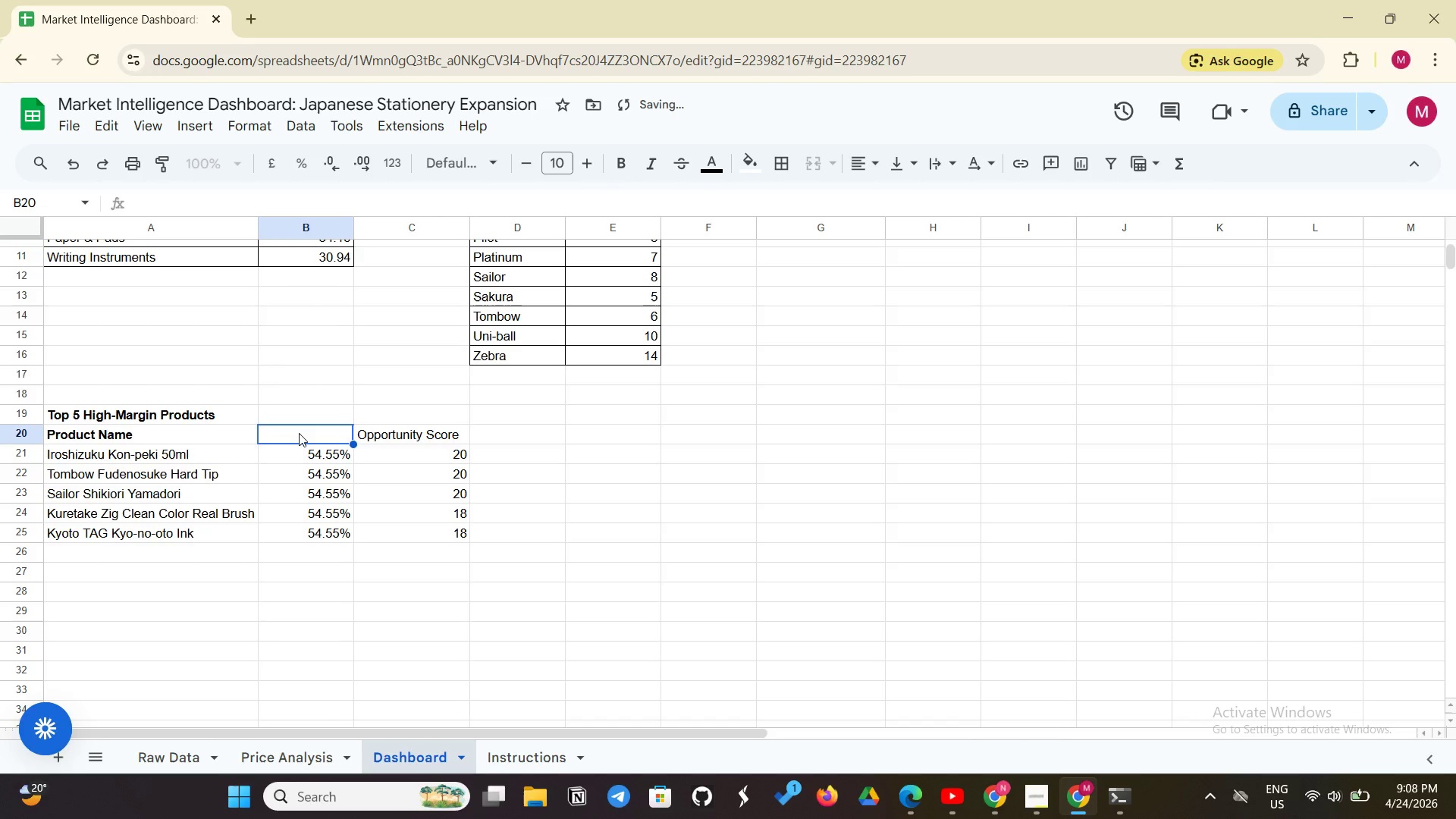 
key(Control+Z)
 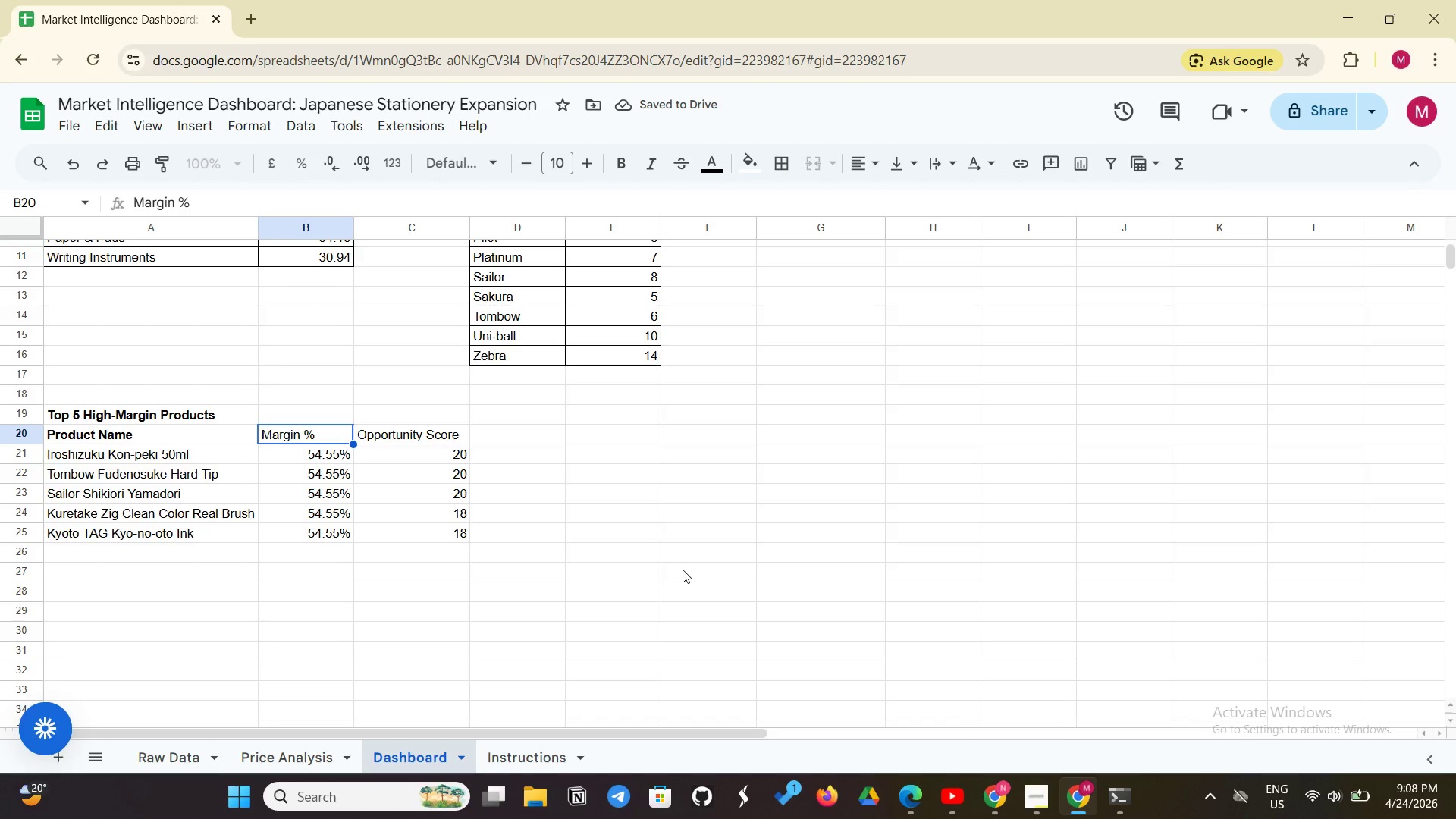 
wait(9.88)
 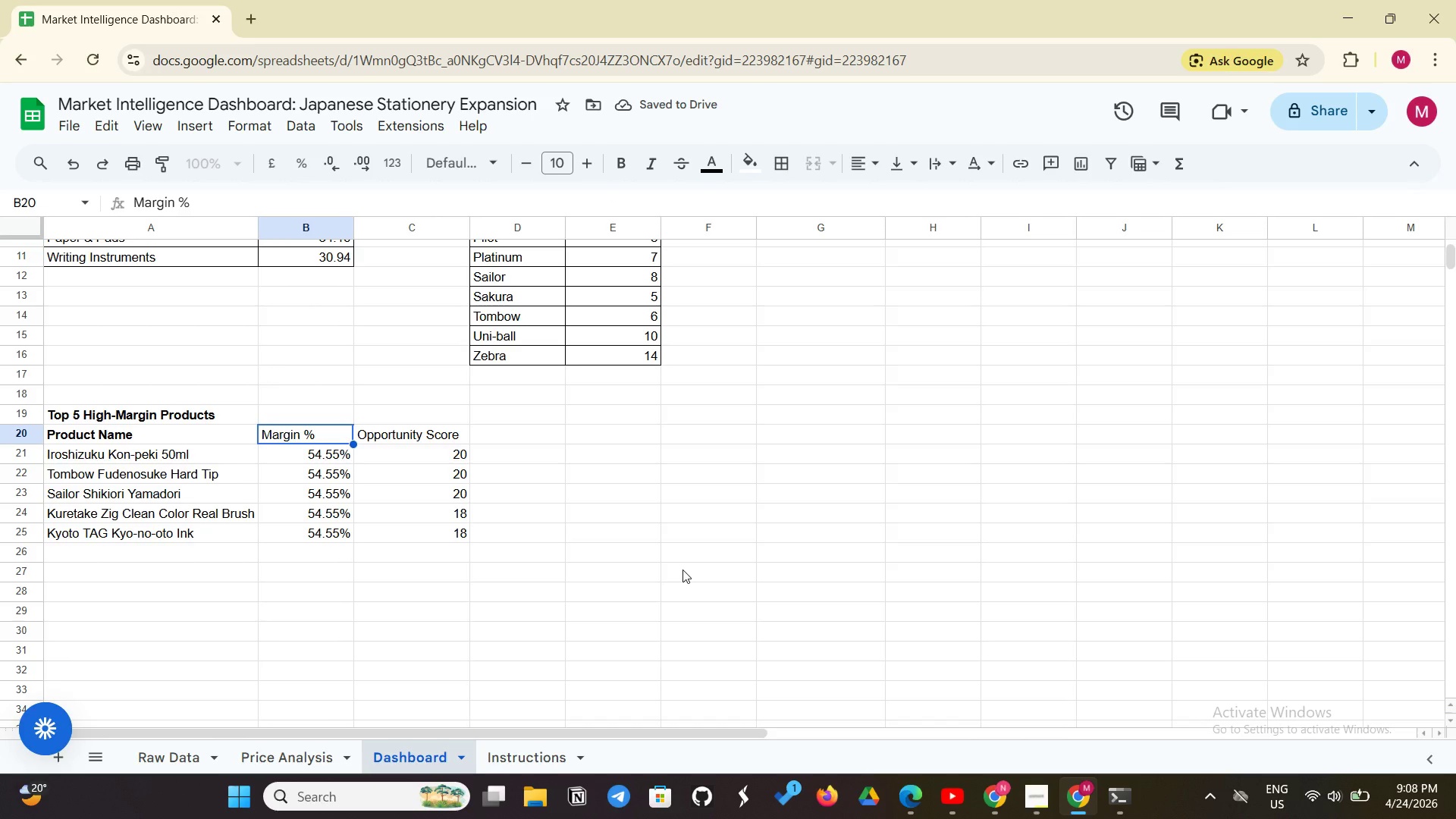 
mouse_move([628, 165])
 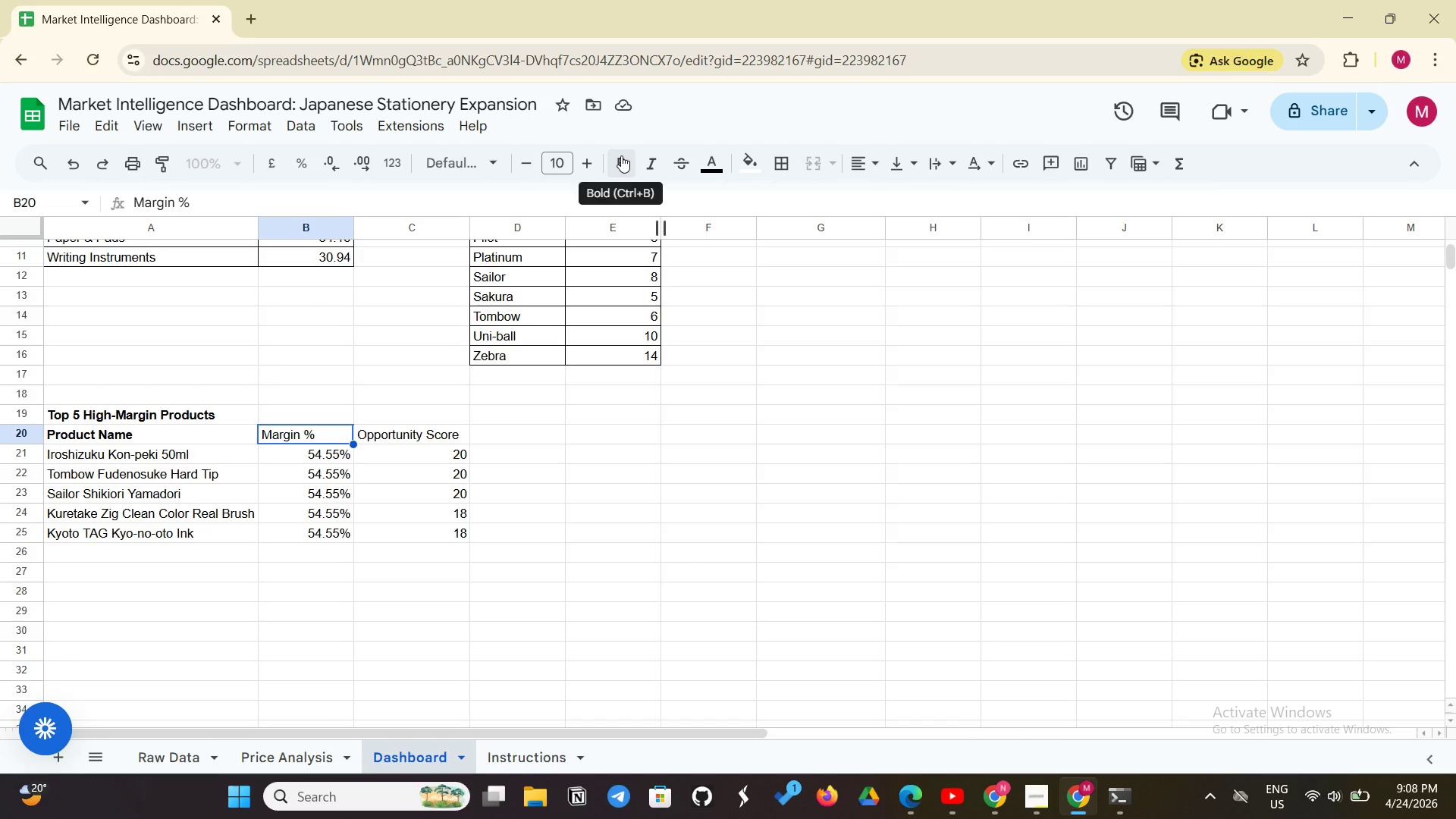 
left_click([621, 155])
 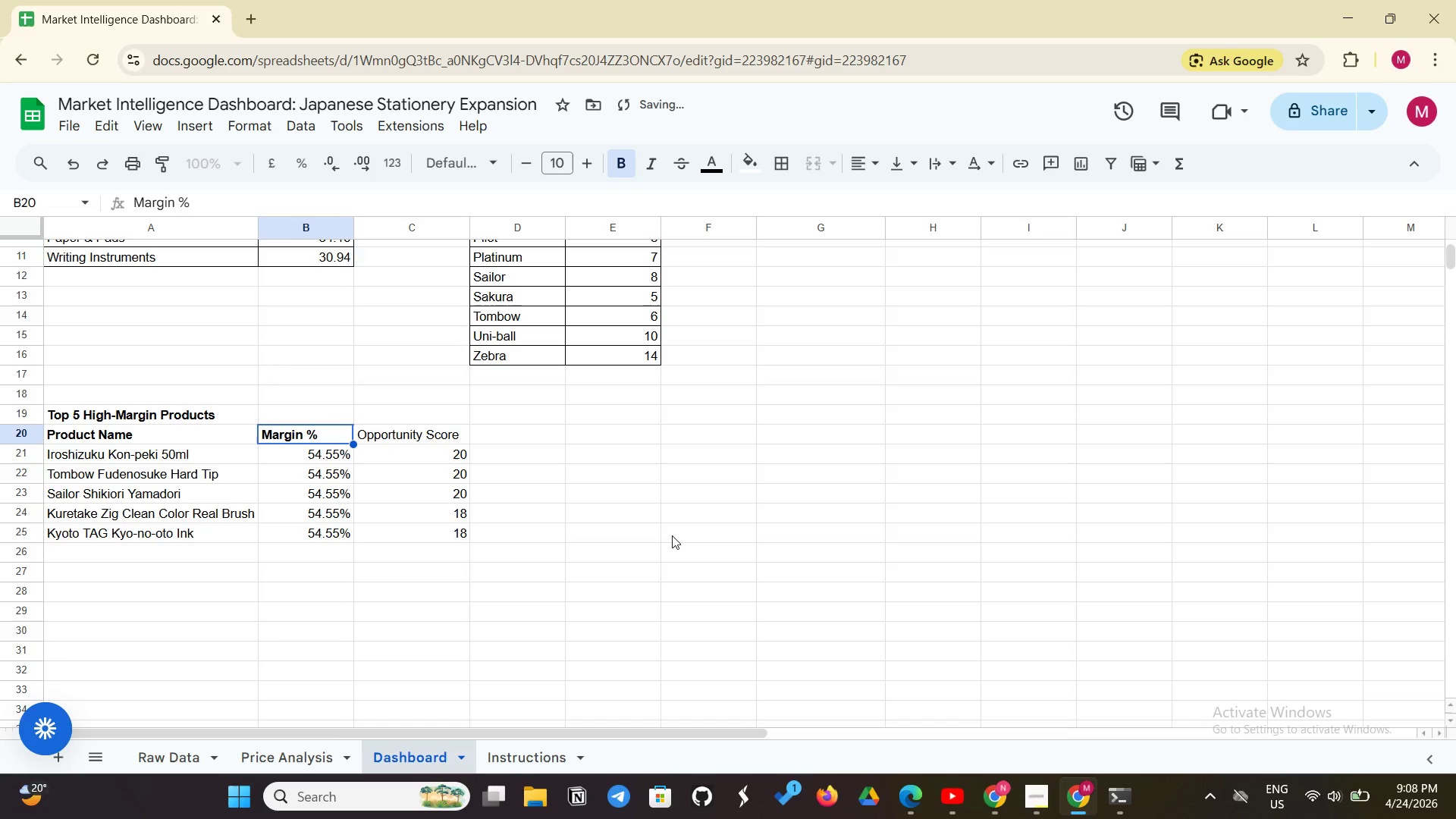 
wait(6.12)
 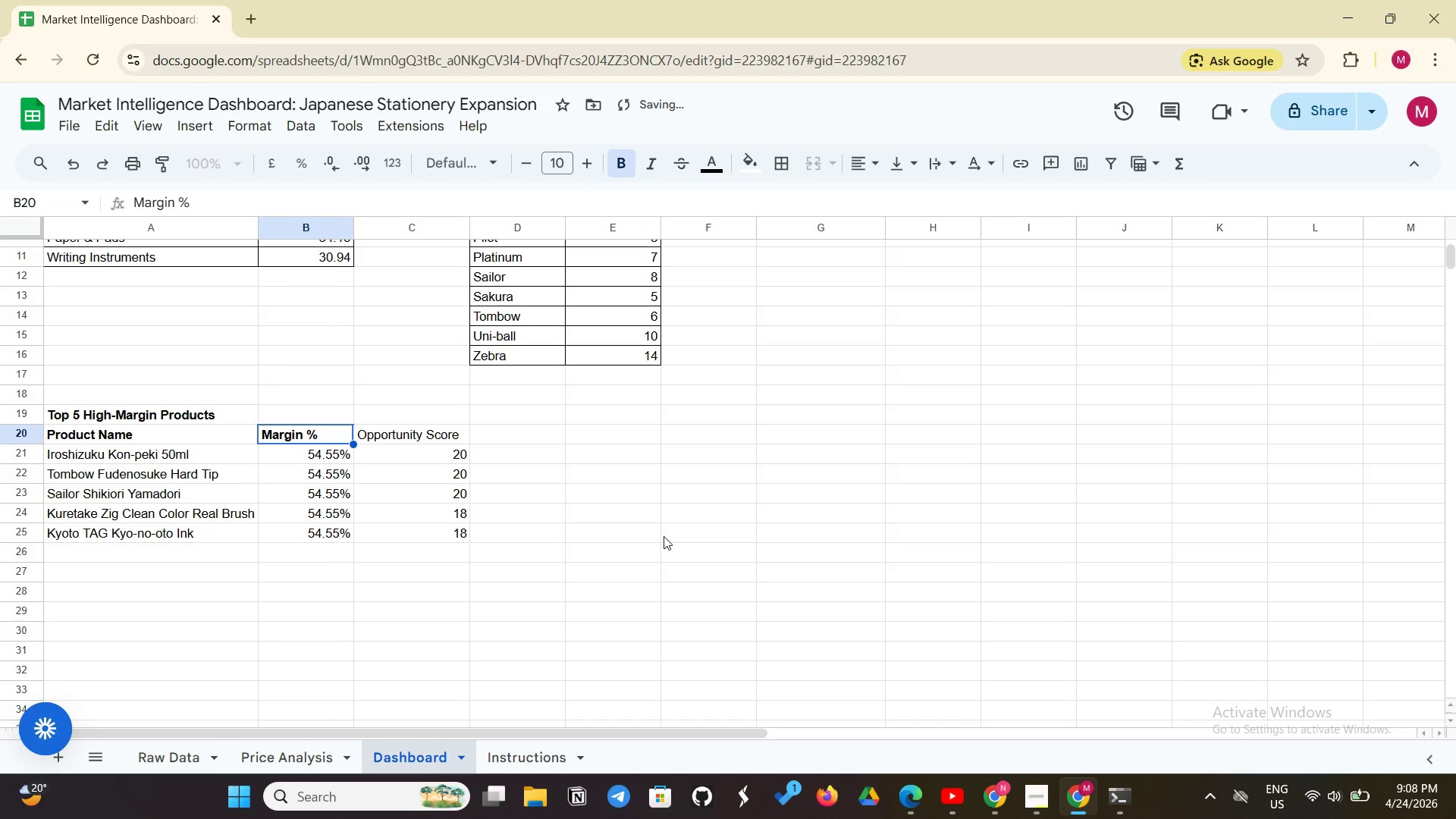 
left_click([414, 431])
 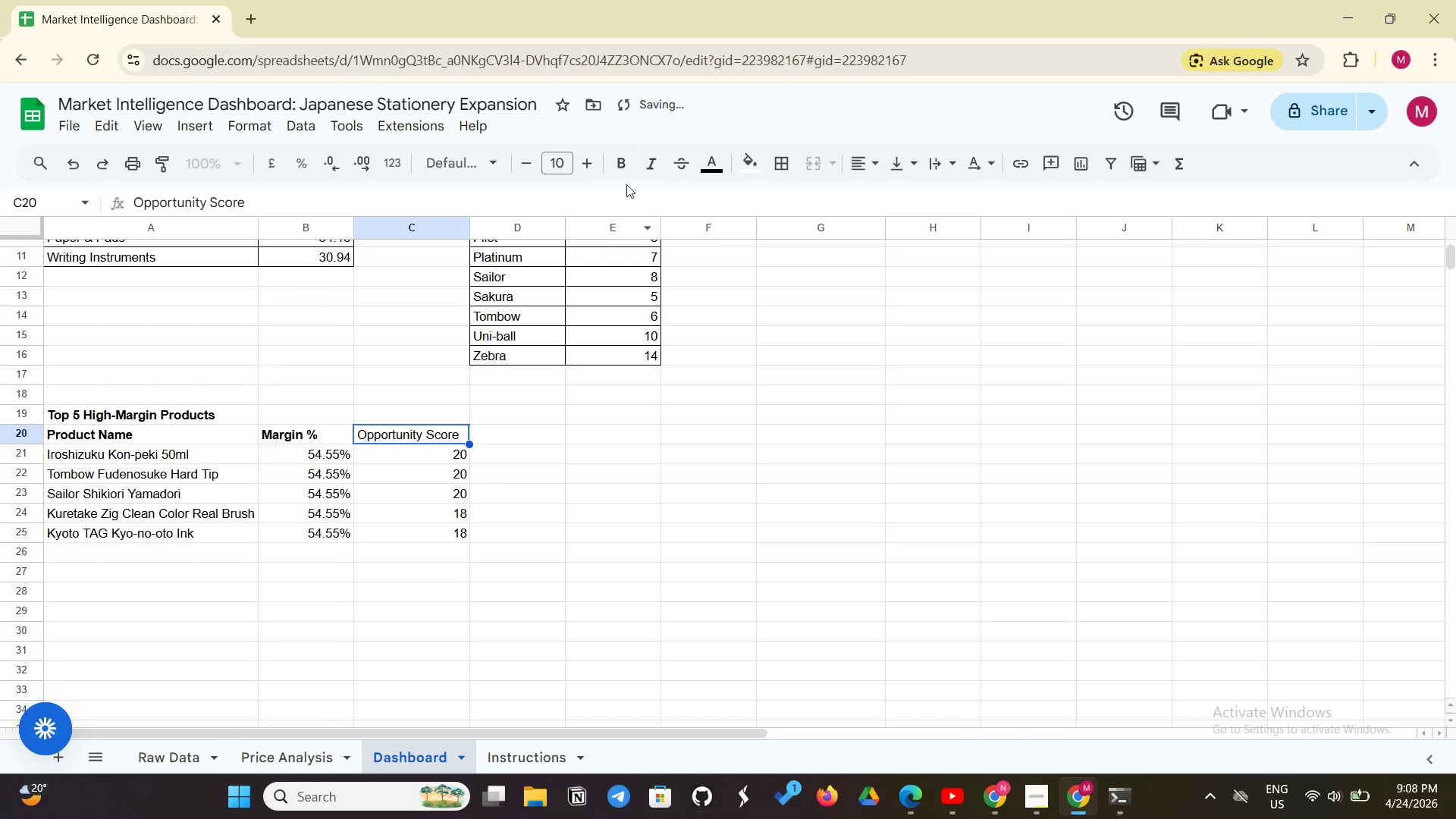 
left_click([629, 166])
 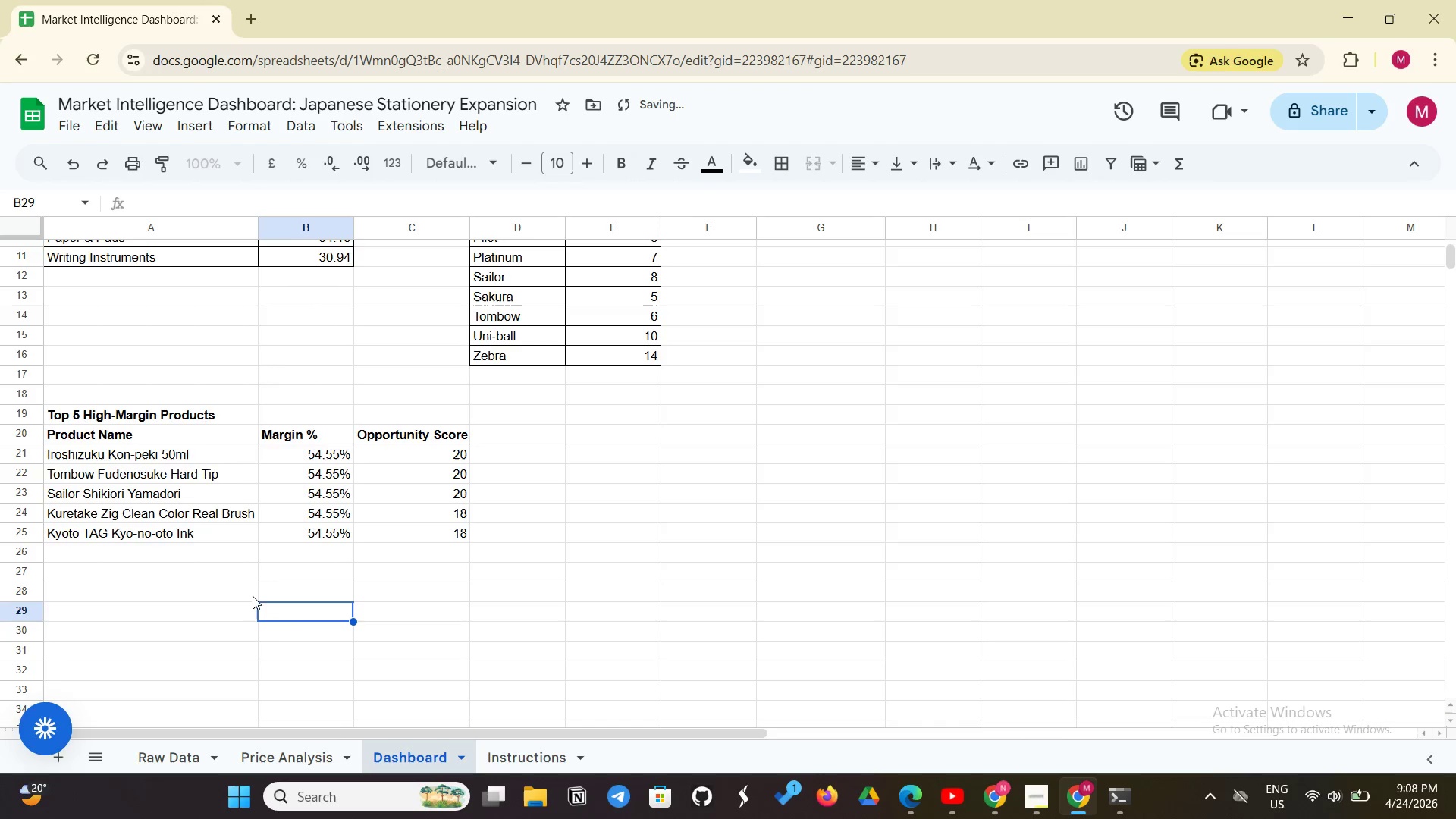 
wait(7.31)
 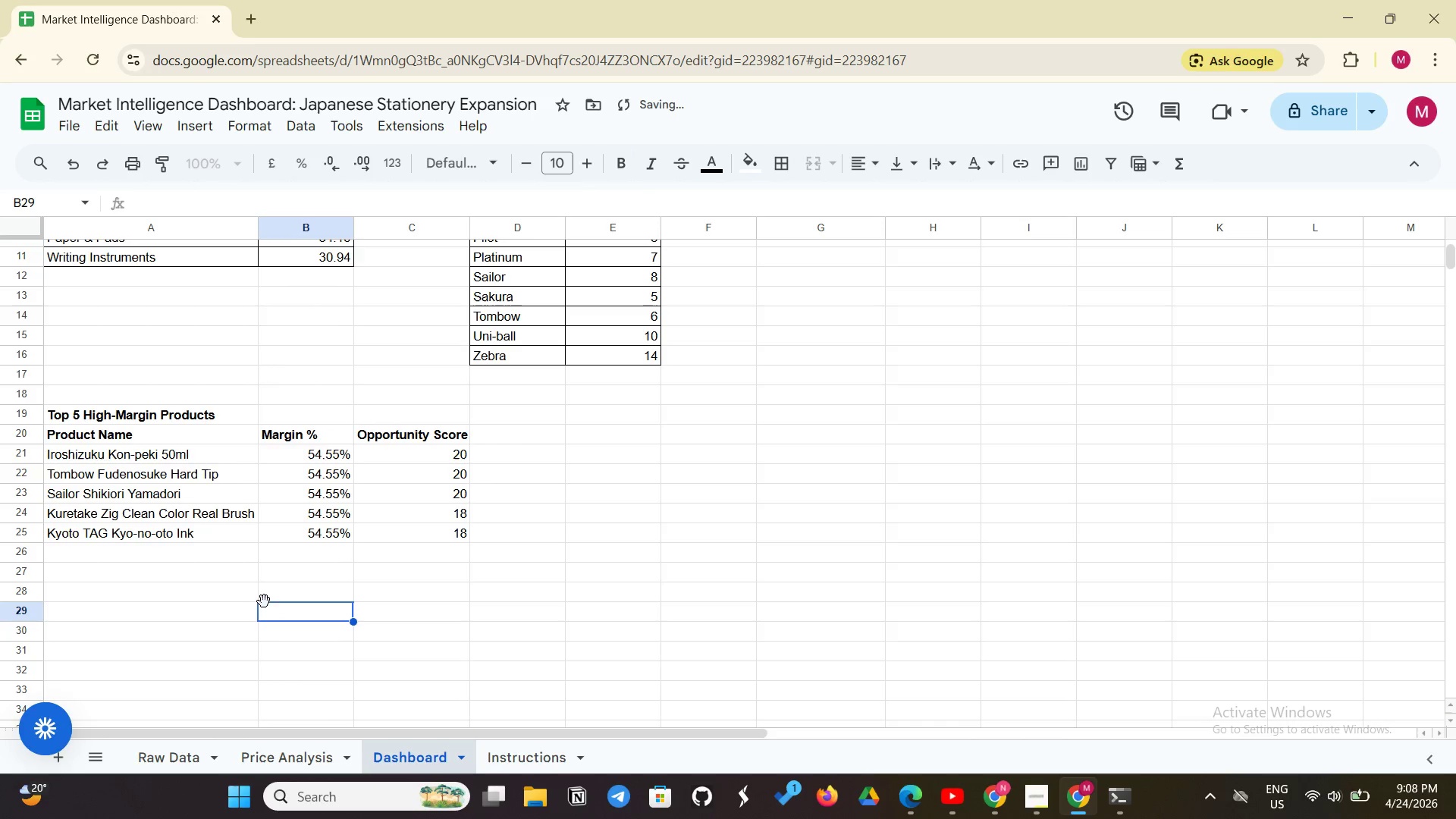 
left_click([472, 219])
 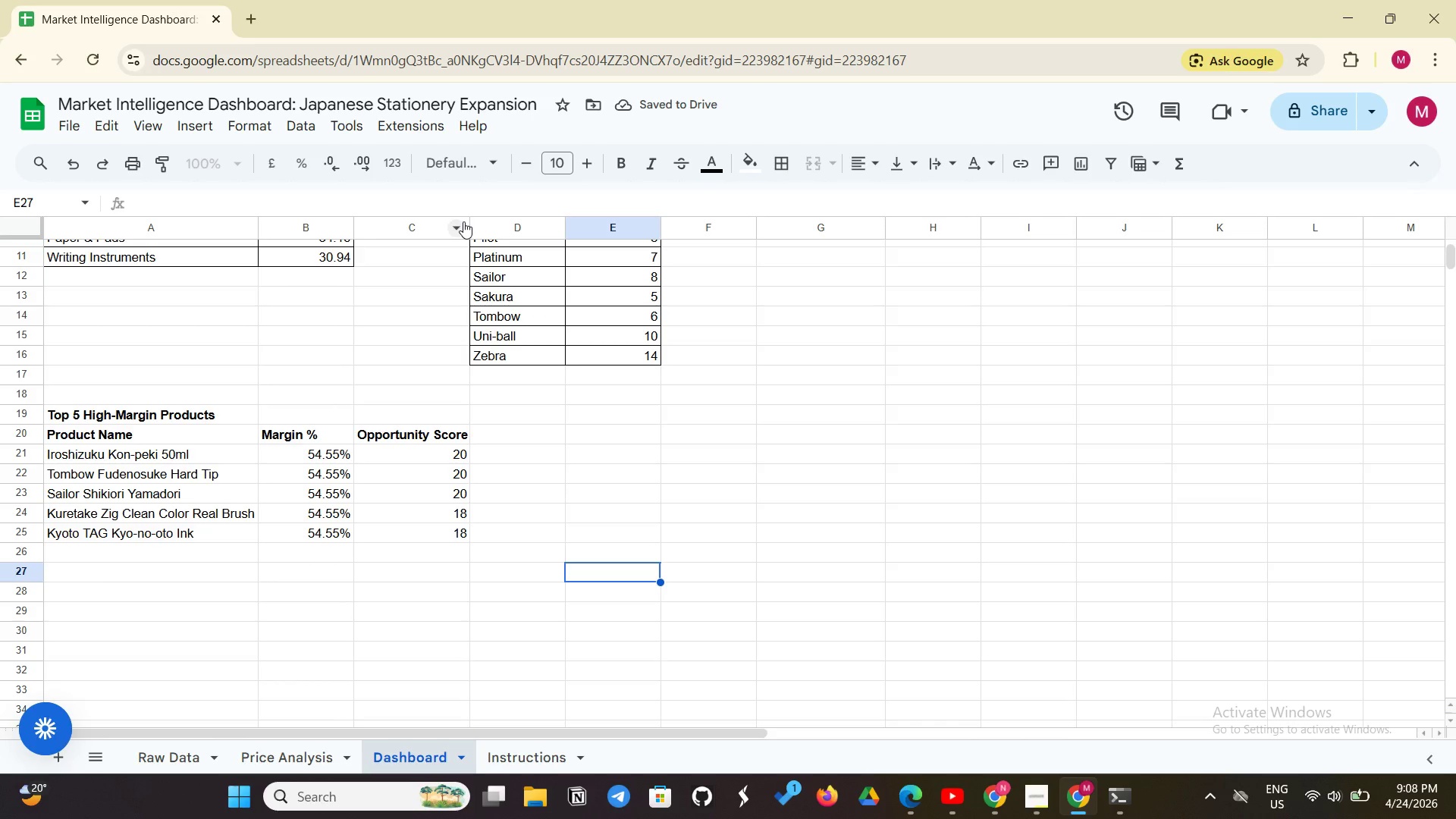 
left_click_drag(start_coordinate=[468, 224], to_coordinate=[472, 224])
 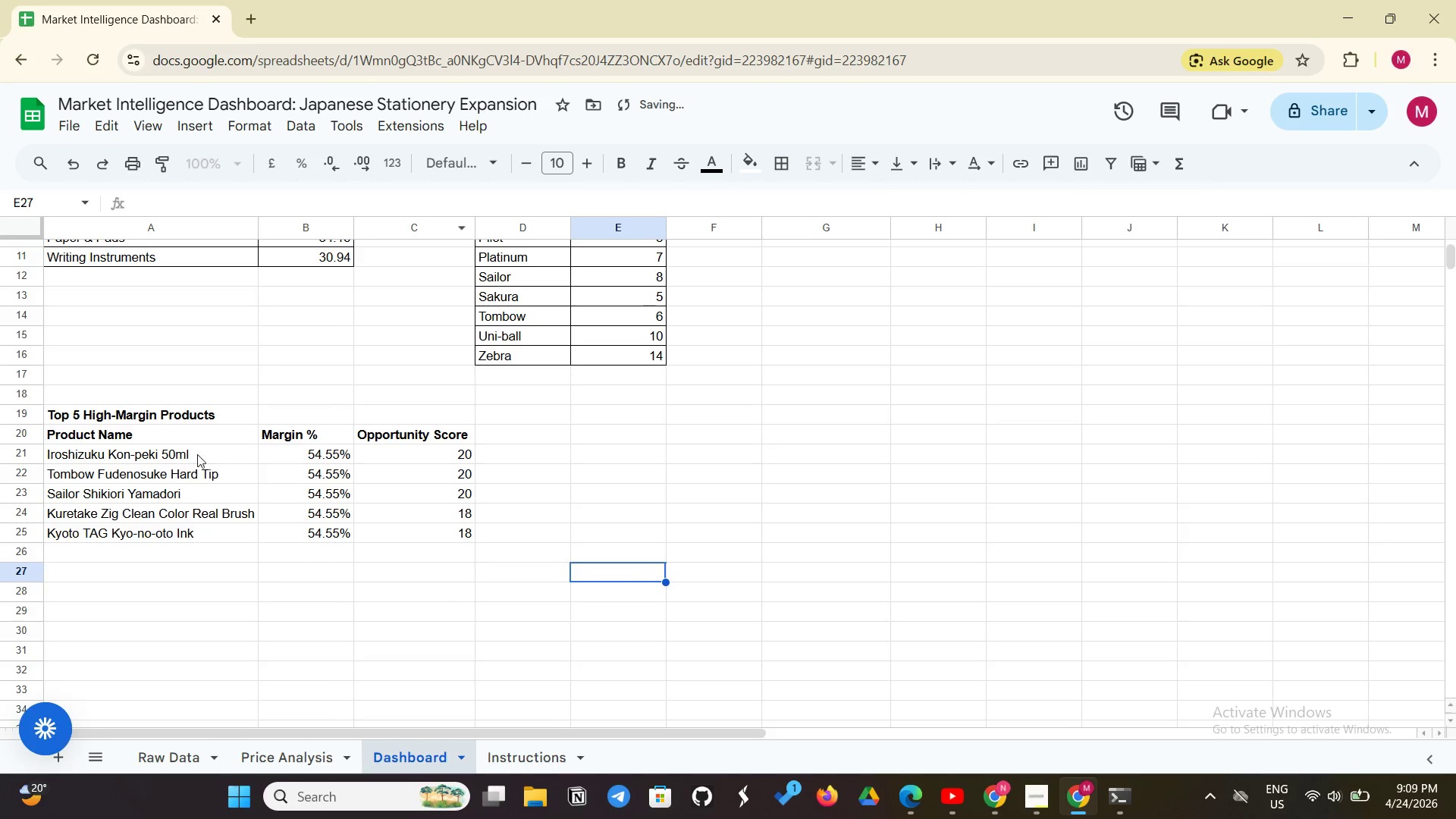 
left_click_drag(start_coordinate=[150, 431], to_coordinate=[453, 528])
 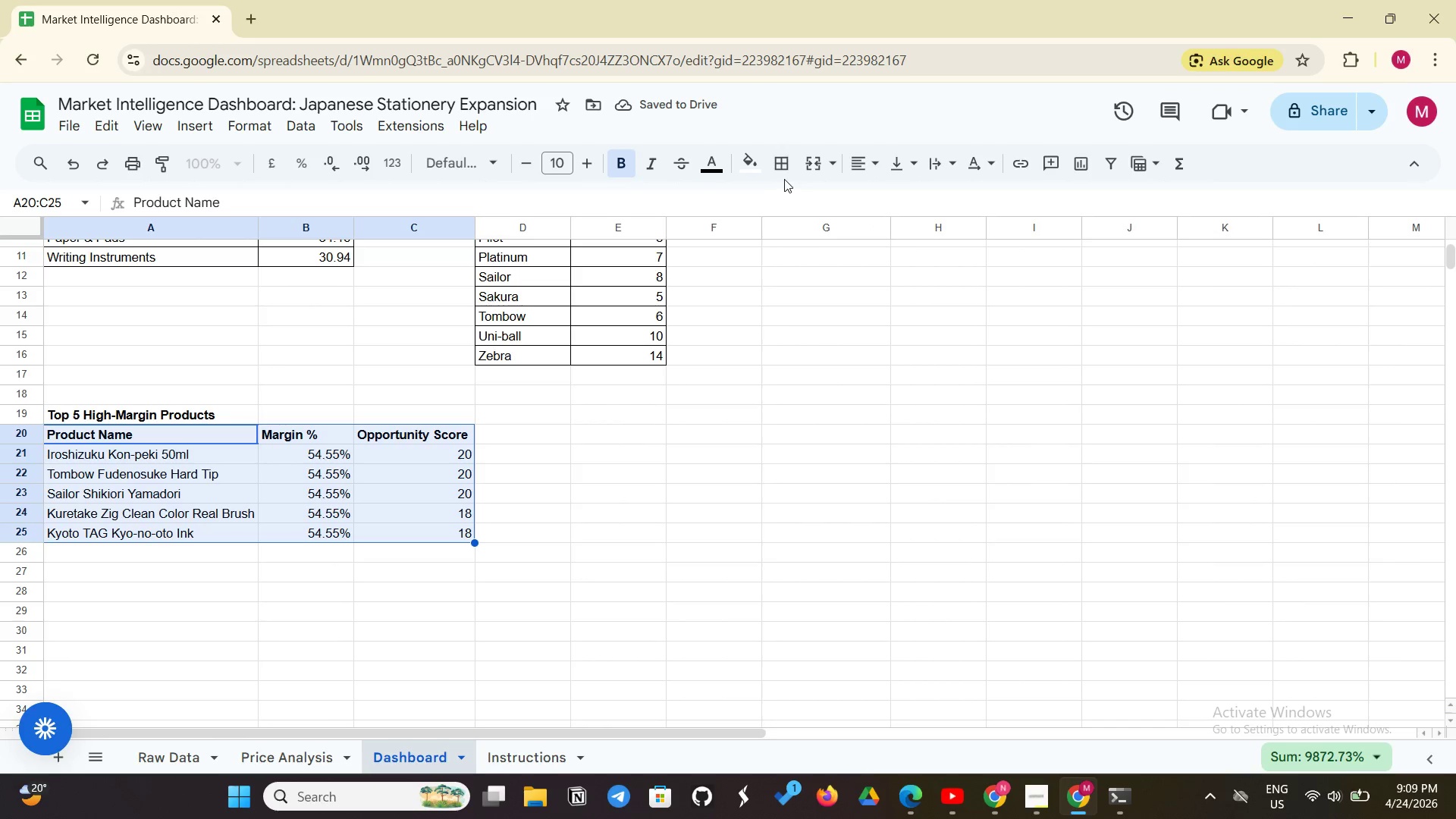 
left_click([784, 168])
 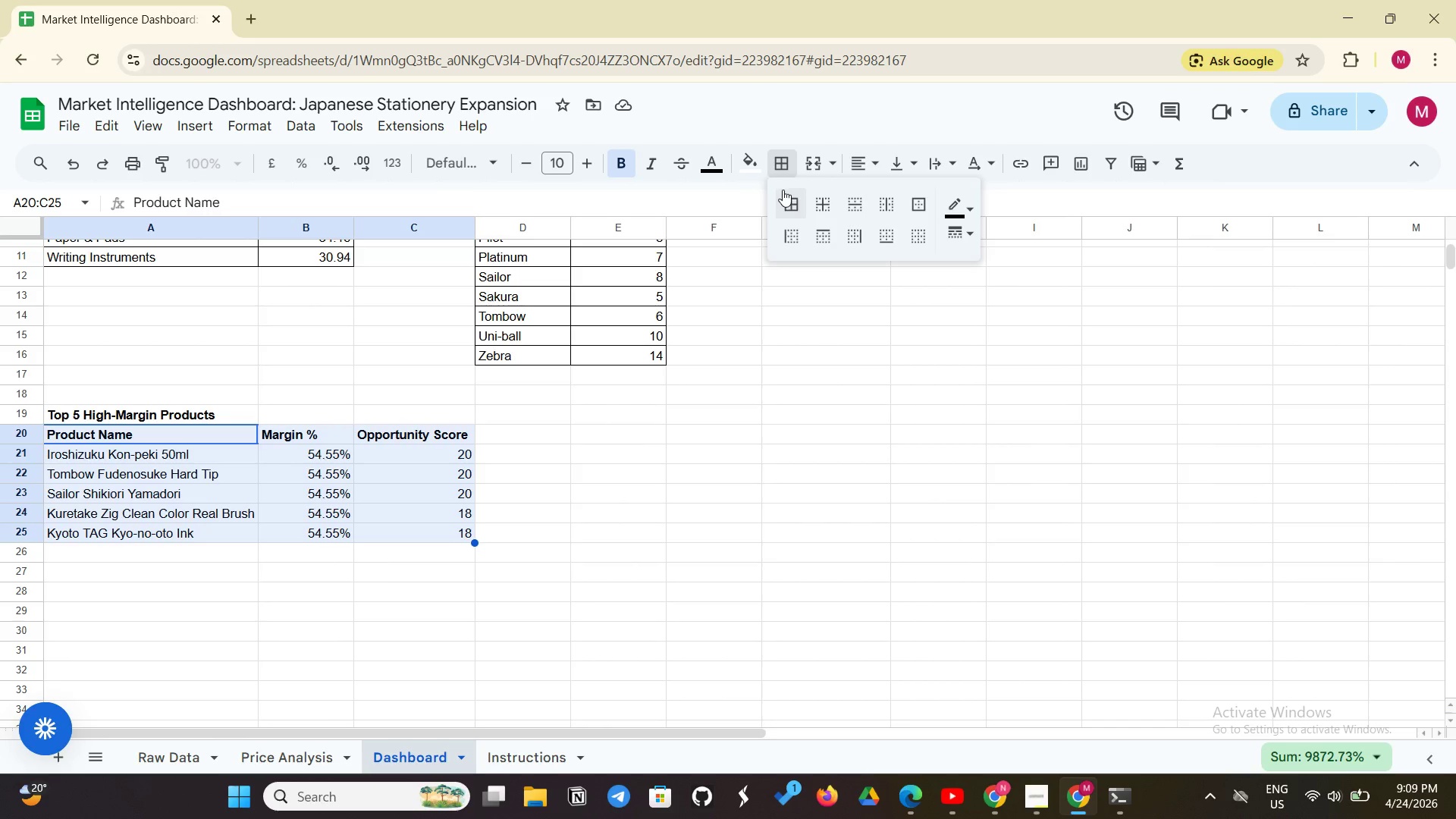 
left_click([783, 190])
 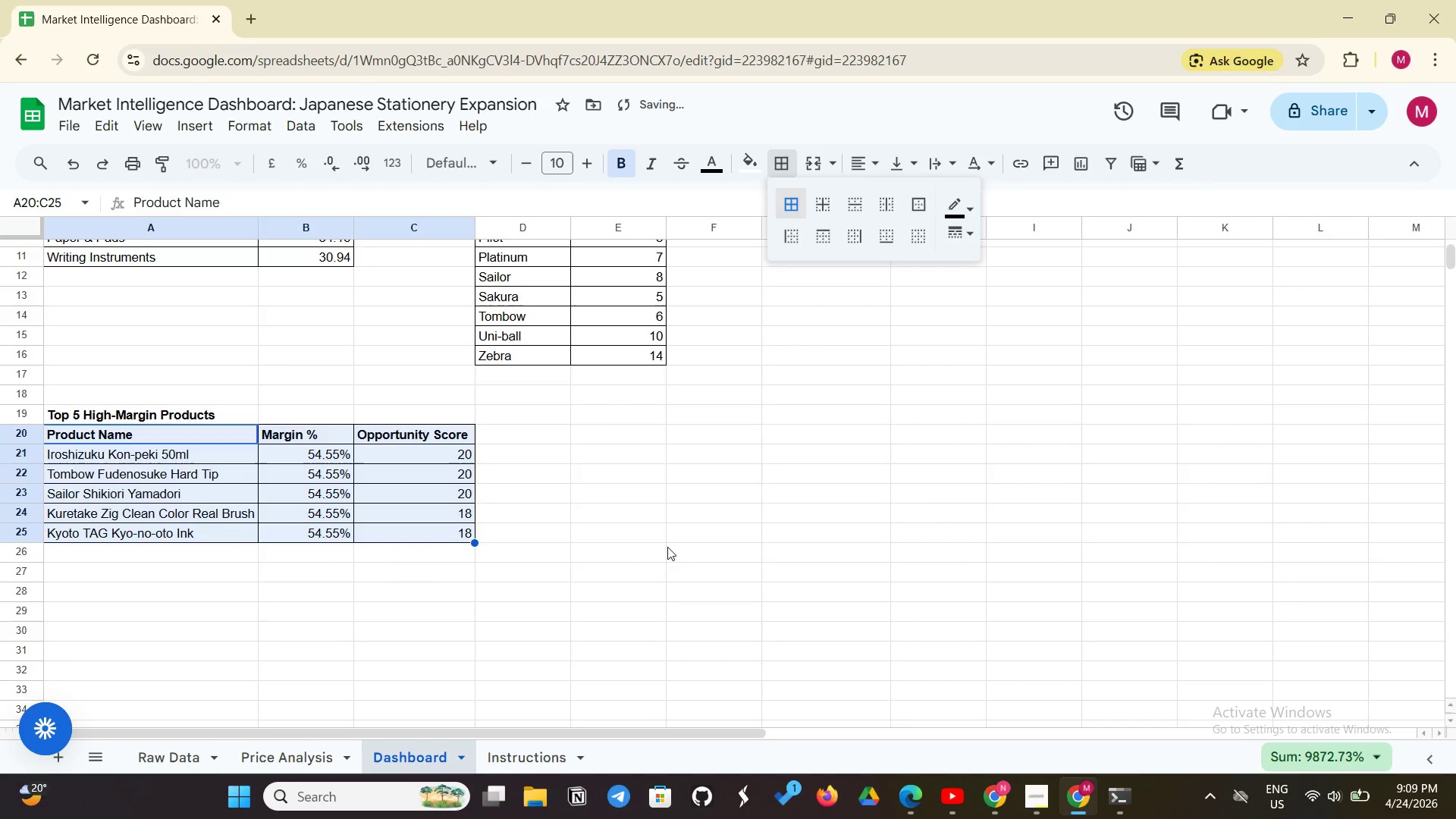 
left_click([655, 543])
 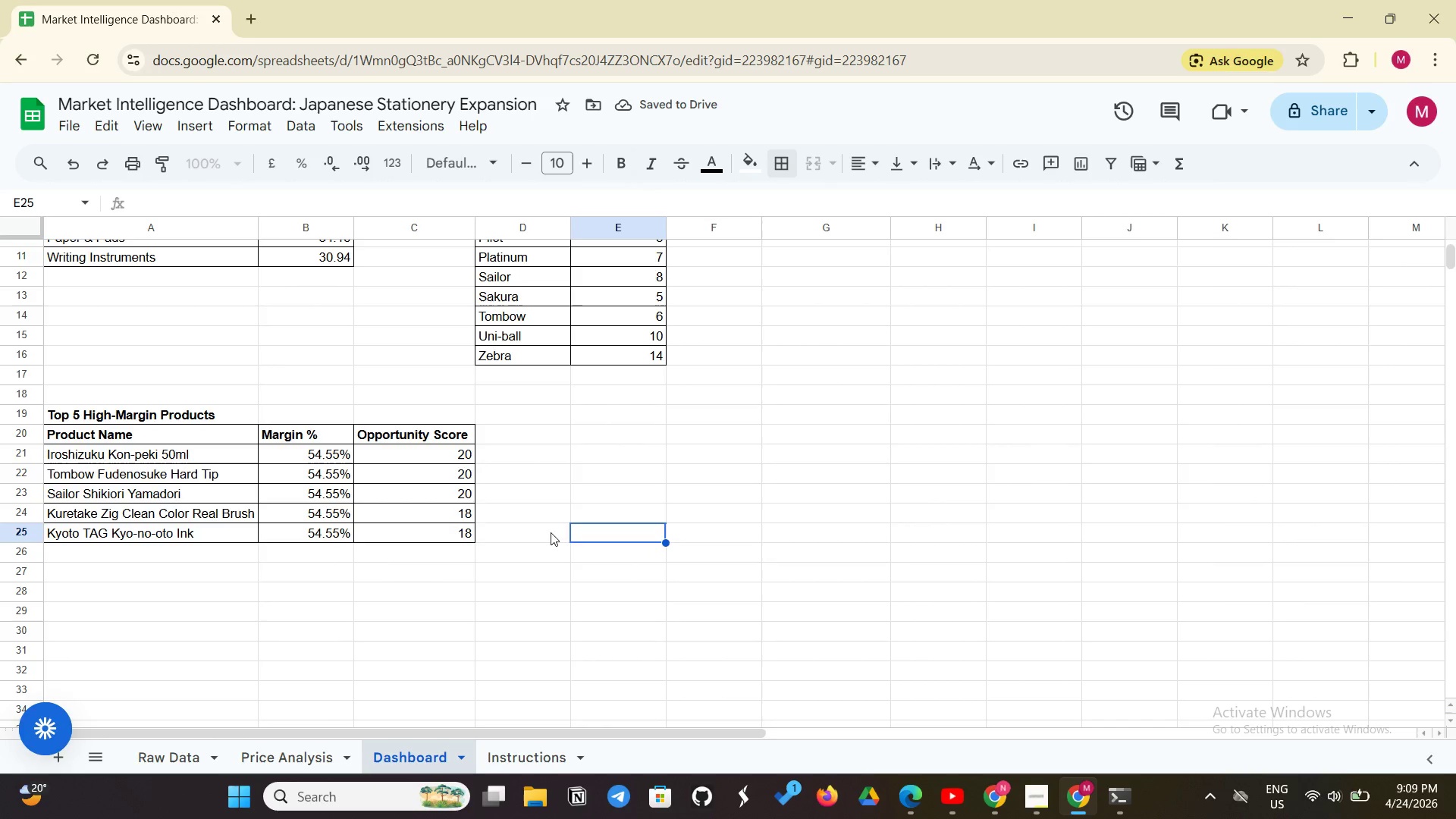 
scroll: coordinate [351, 548], scroll_direction: down, amount: 1.0
 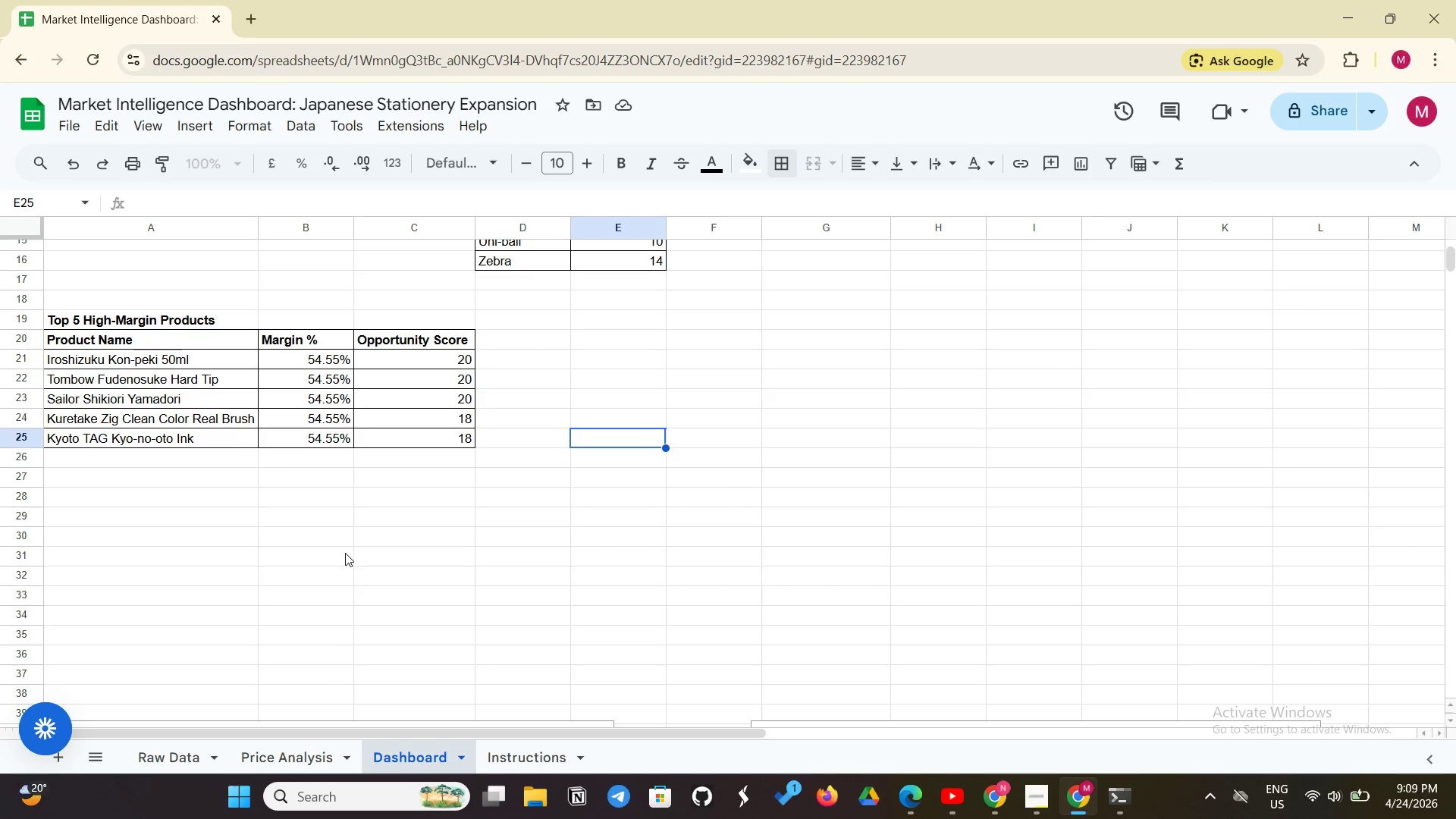 
wait(7.94)
 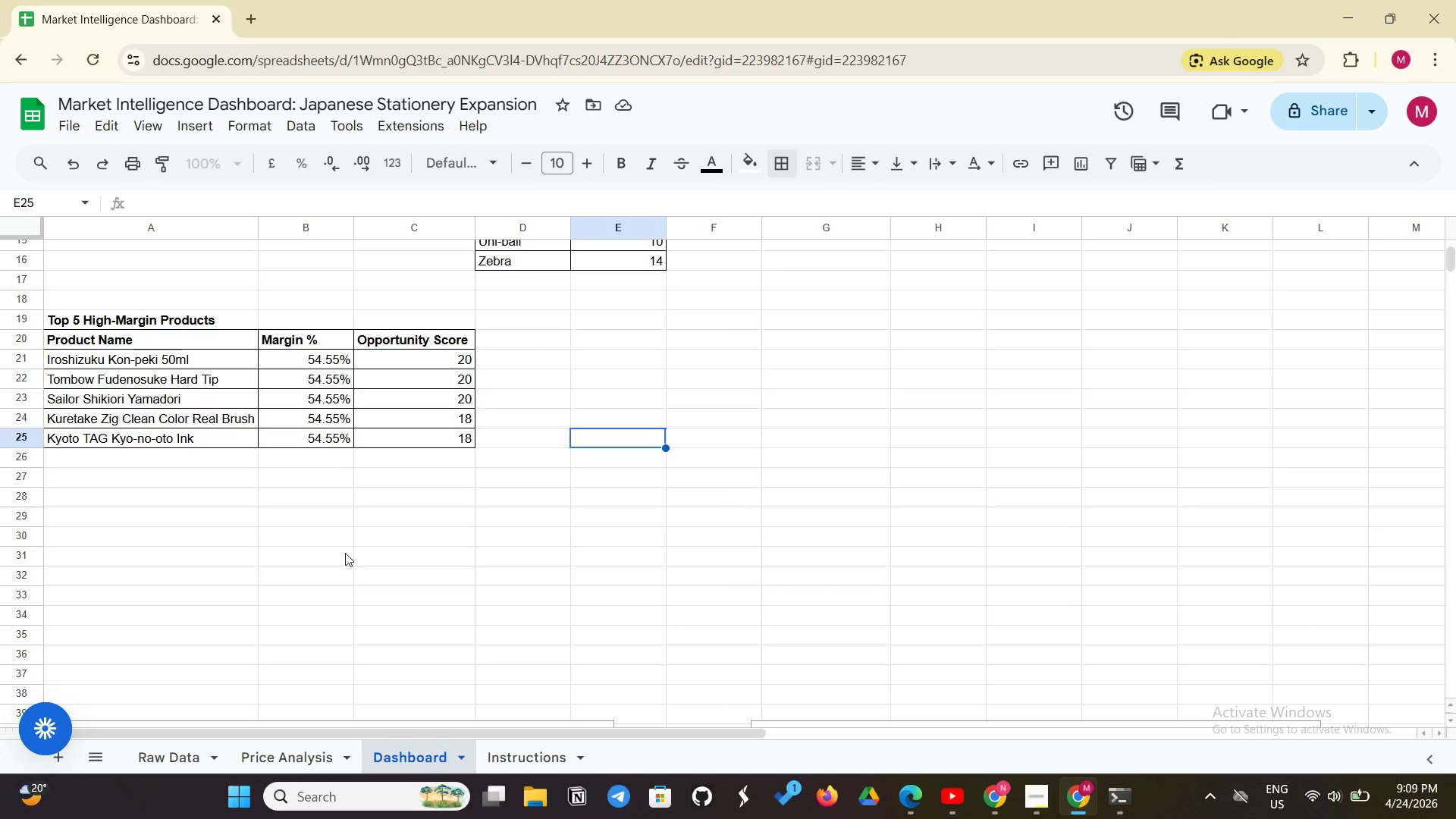 
left_click([606, 337])
 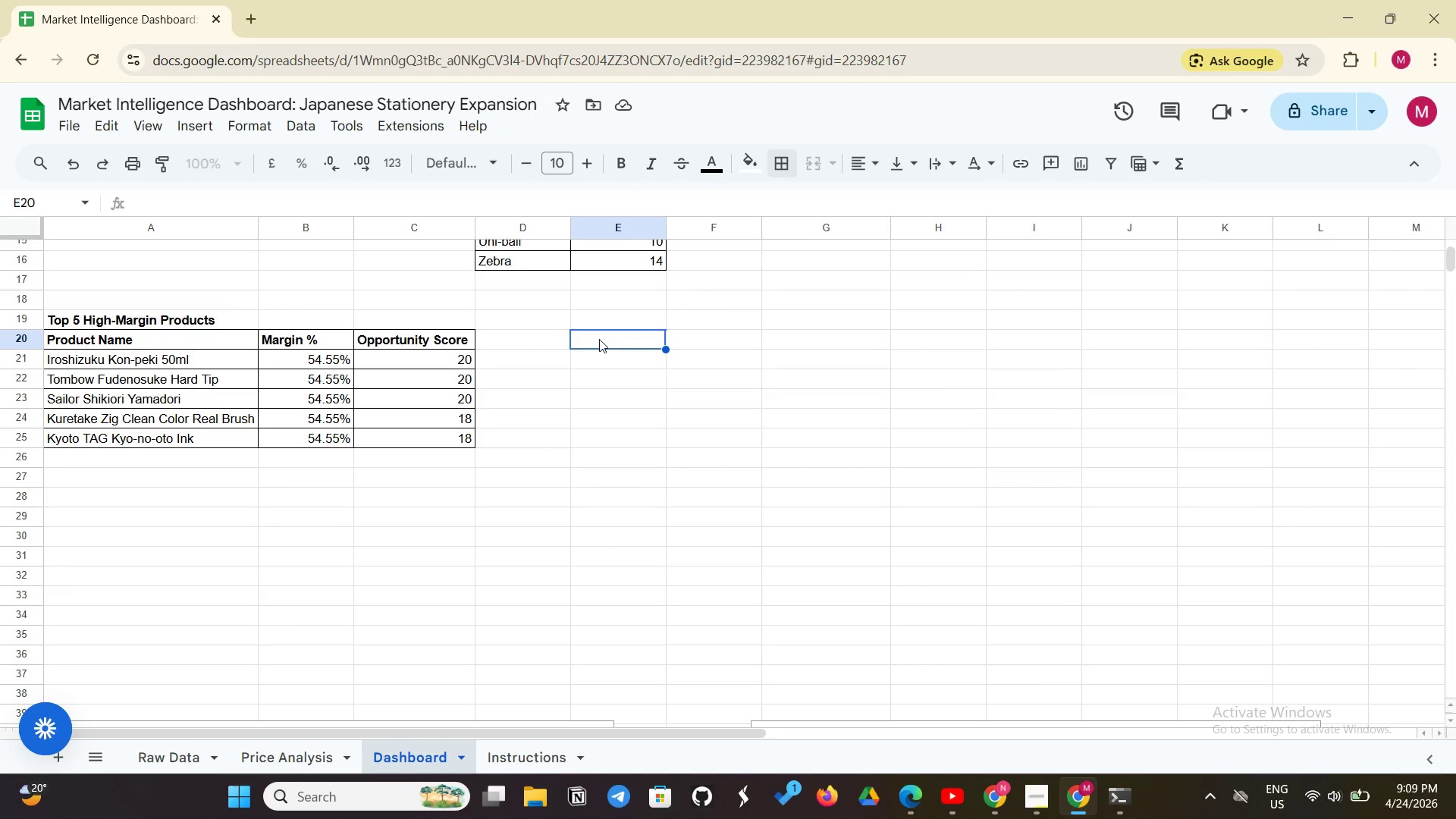 
wait(7.2)
 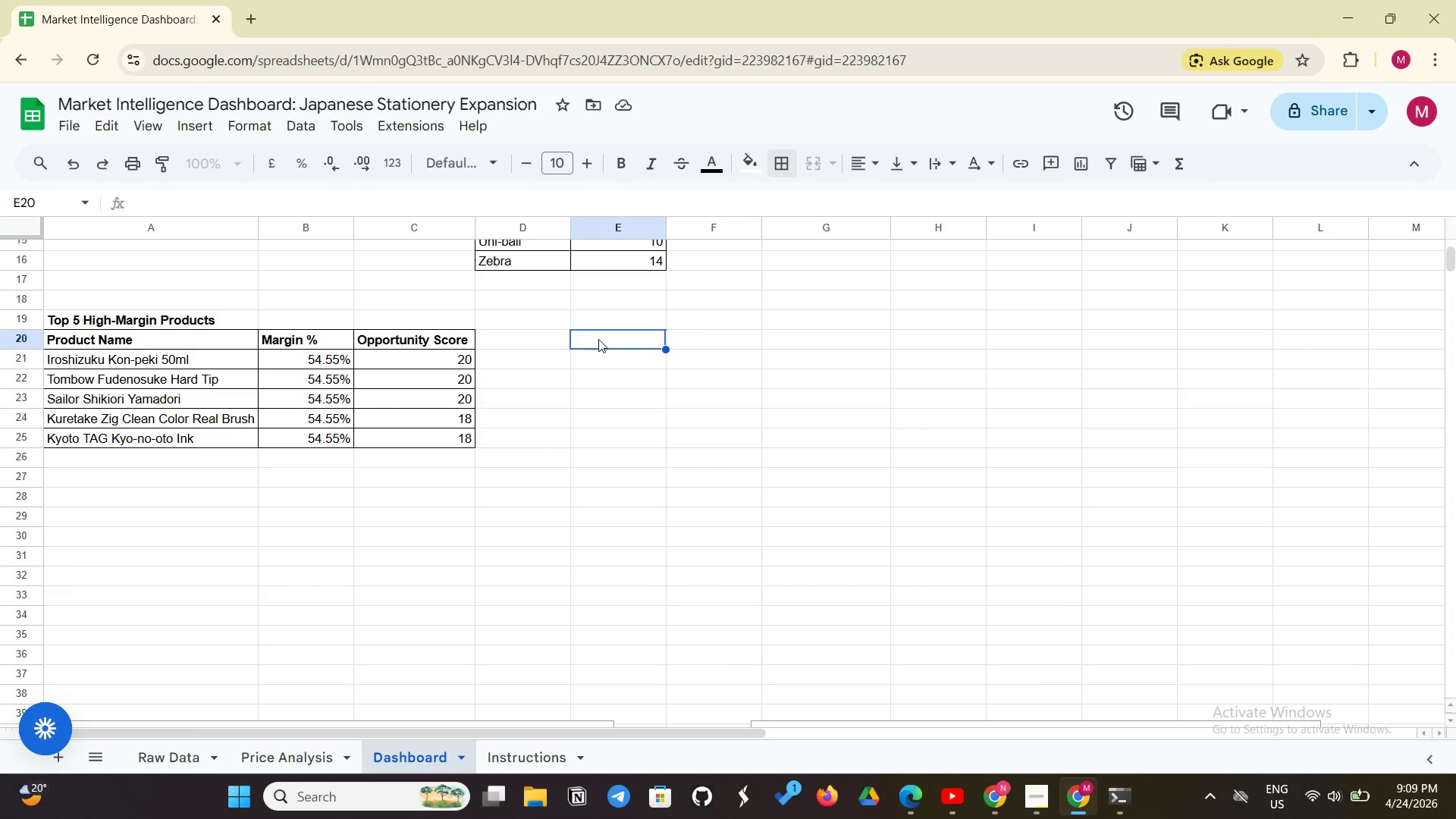 
left_click([601, 309])
 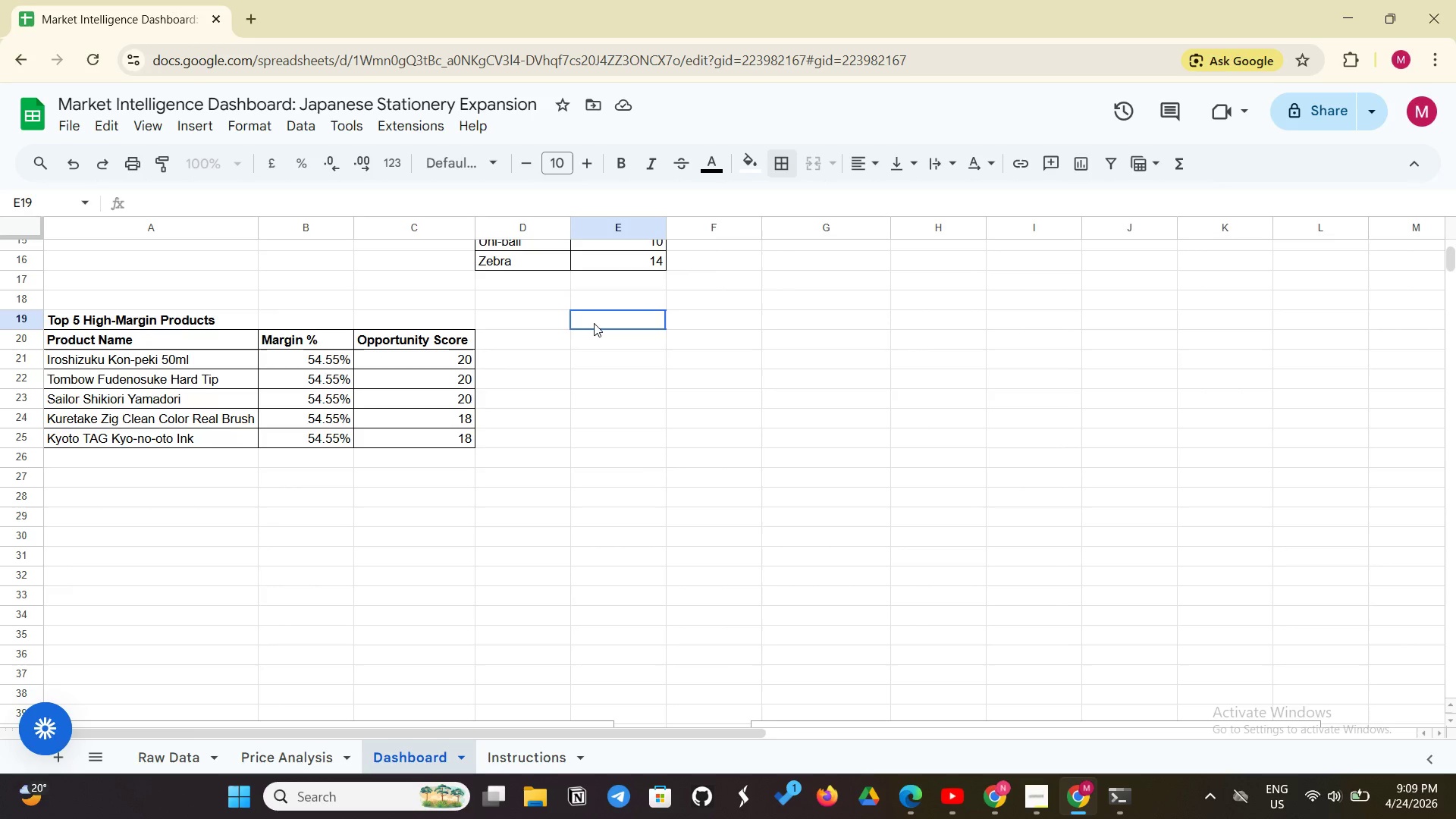 
left_click([594, 323])
 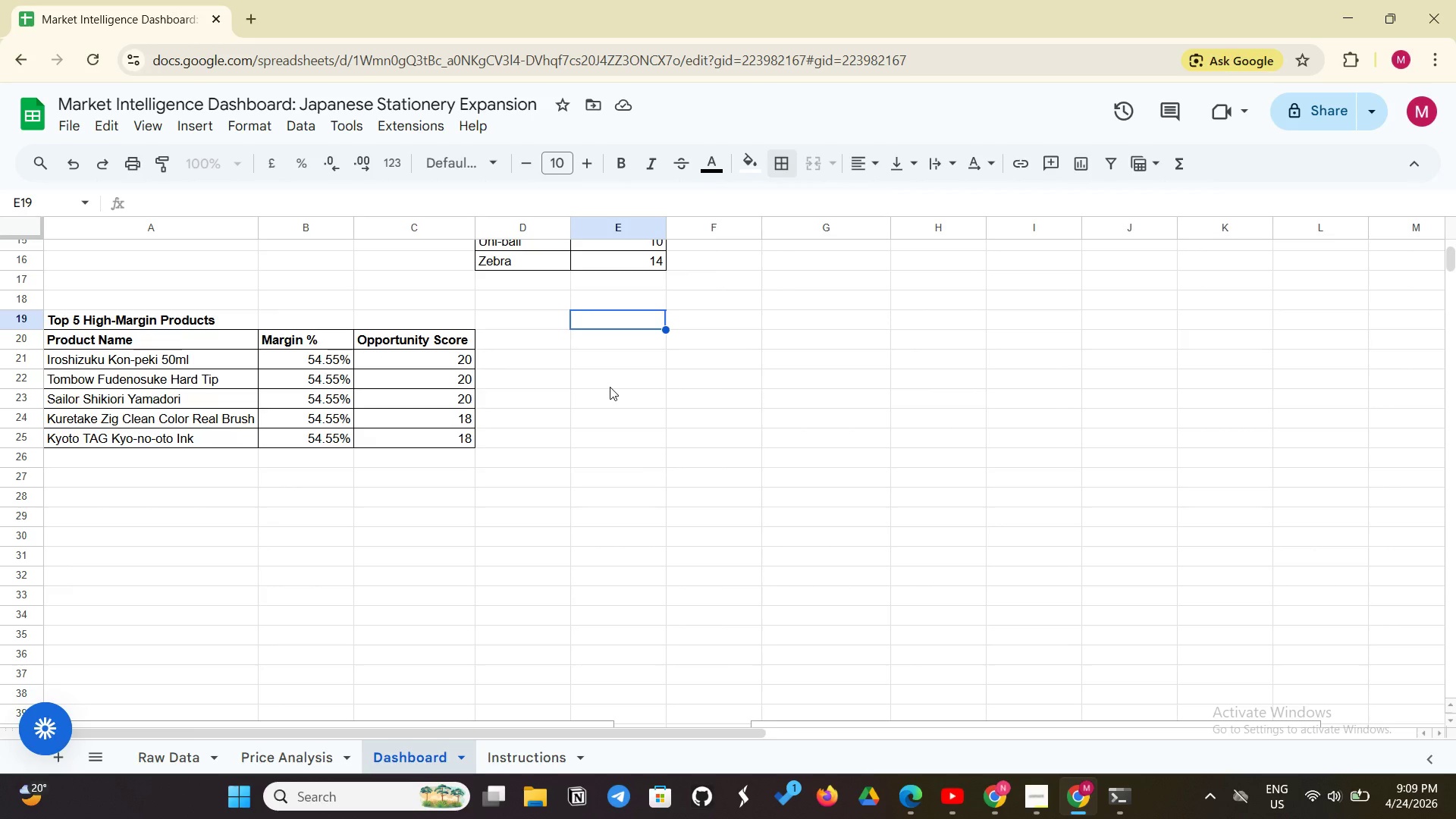 
type(Product Lookup Tool)
 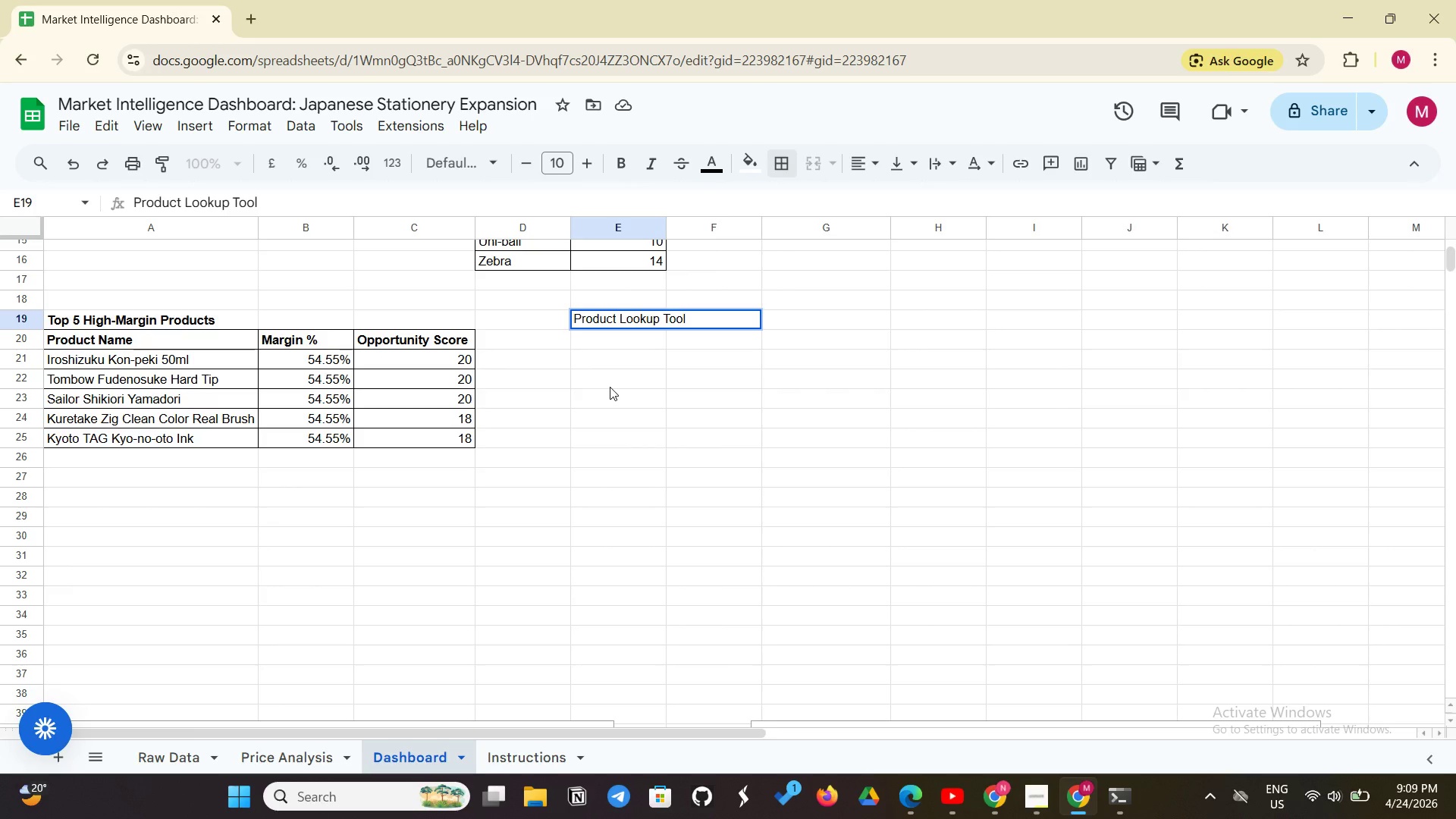 
key(Enter)
 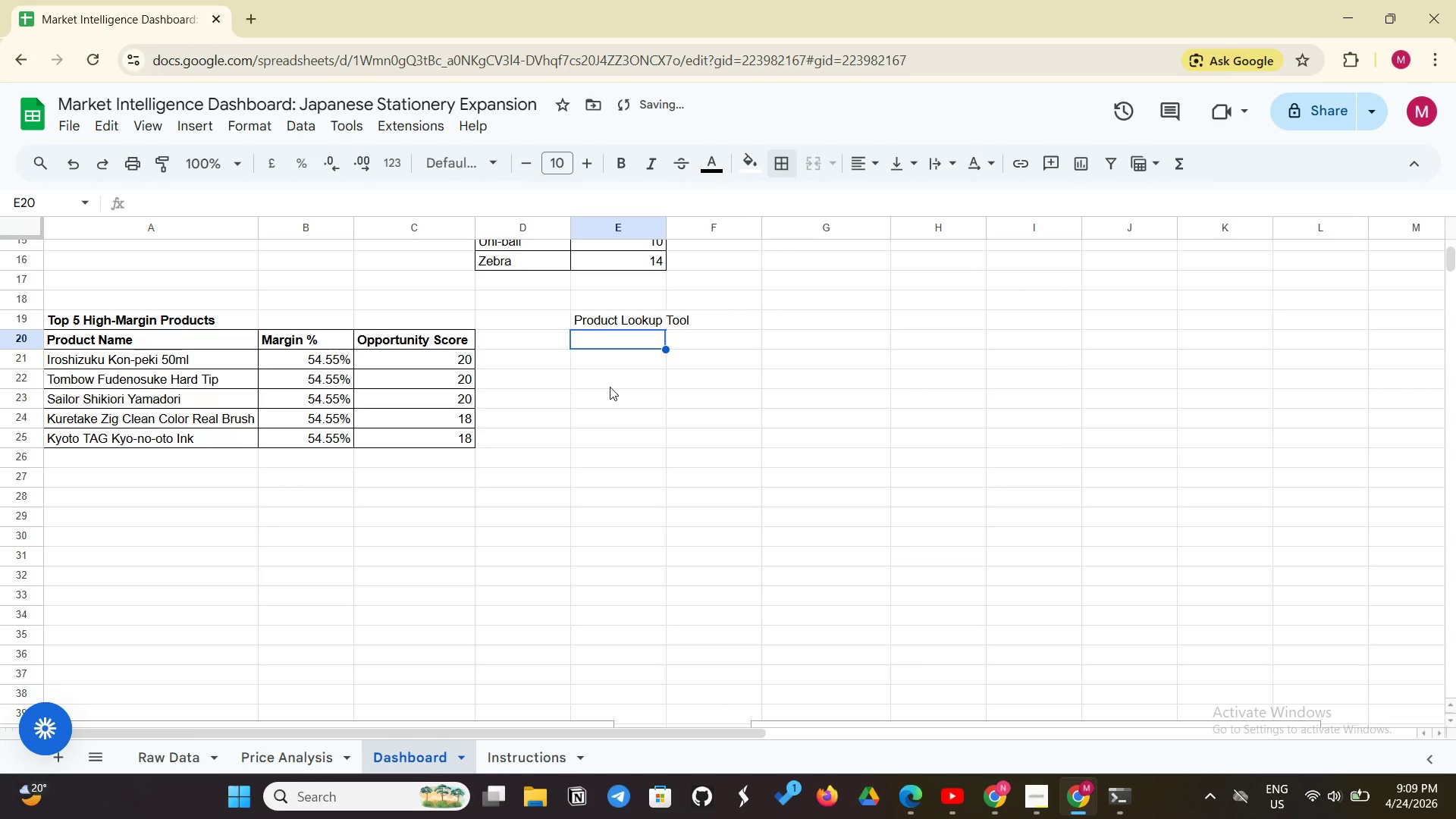 
type(Select Product:)
 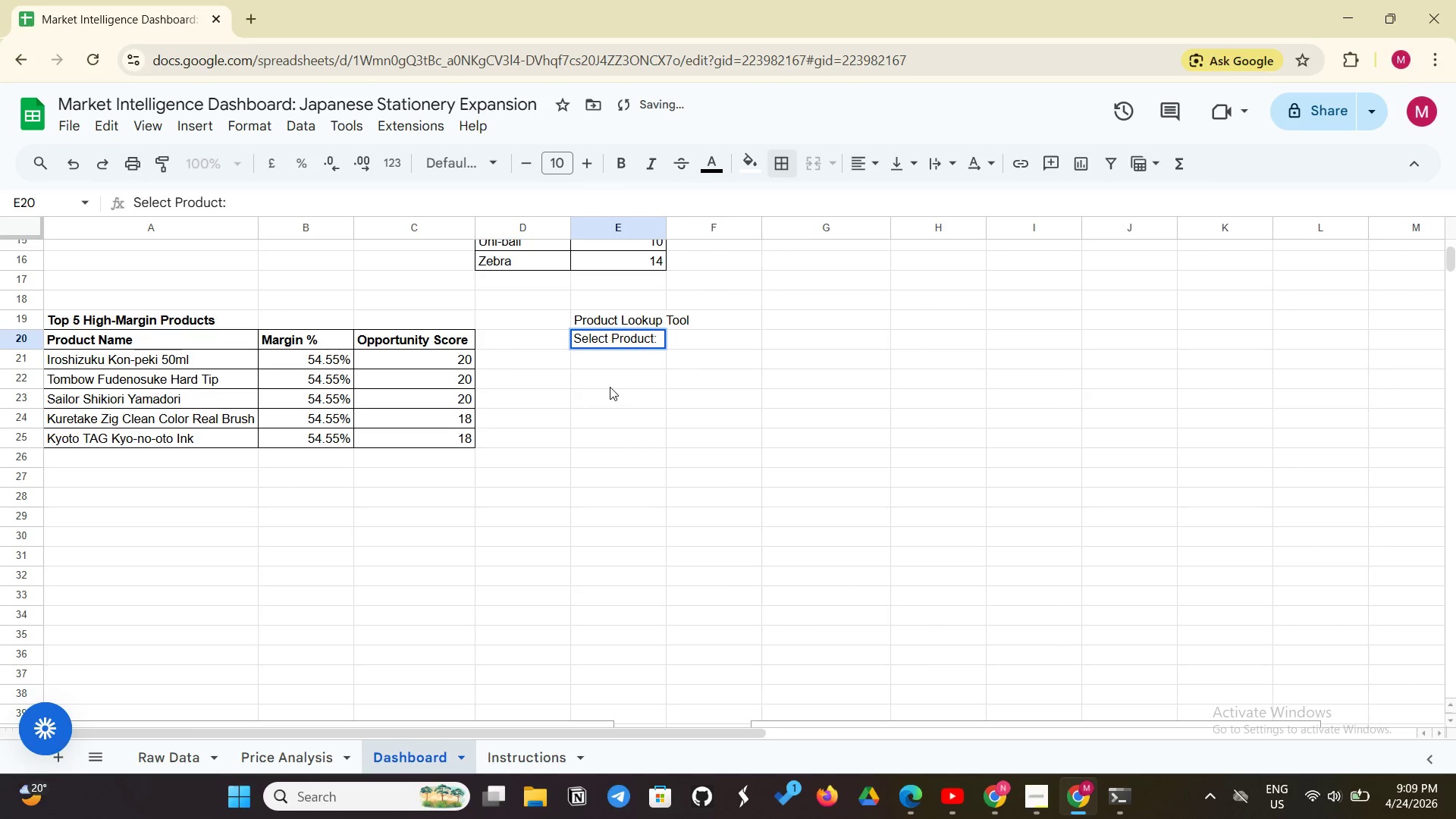 
left_click([716, 343])
 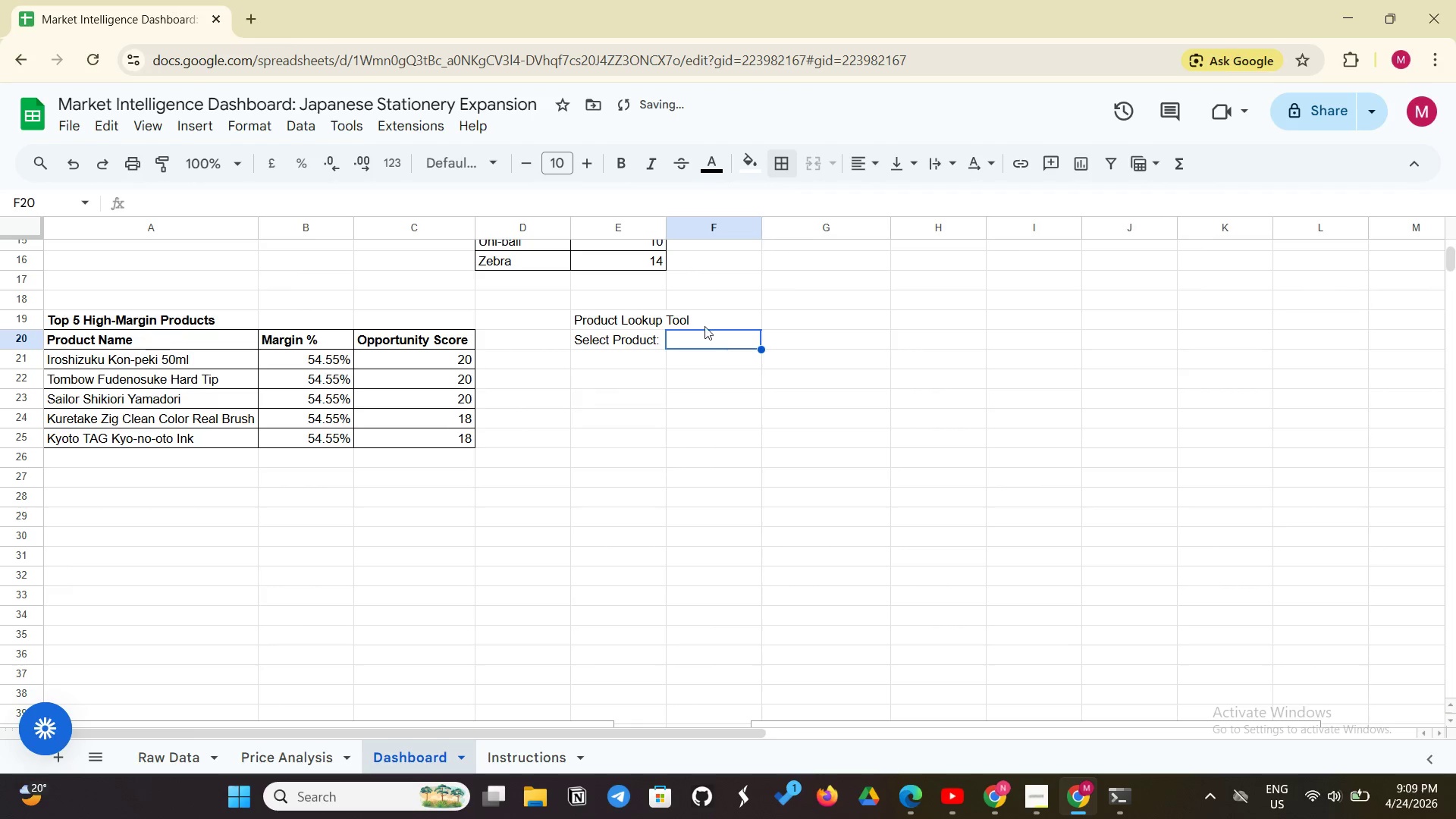 
wait(7.09)
 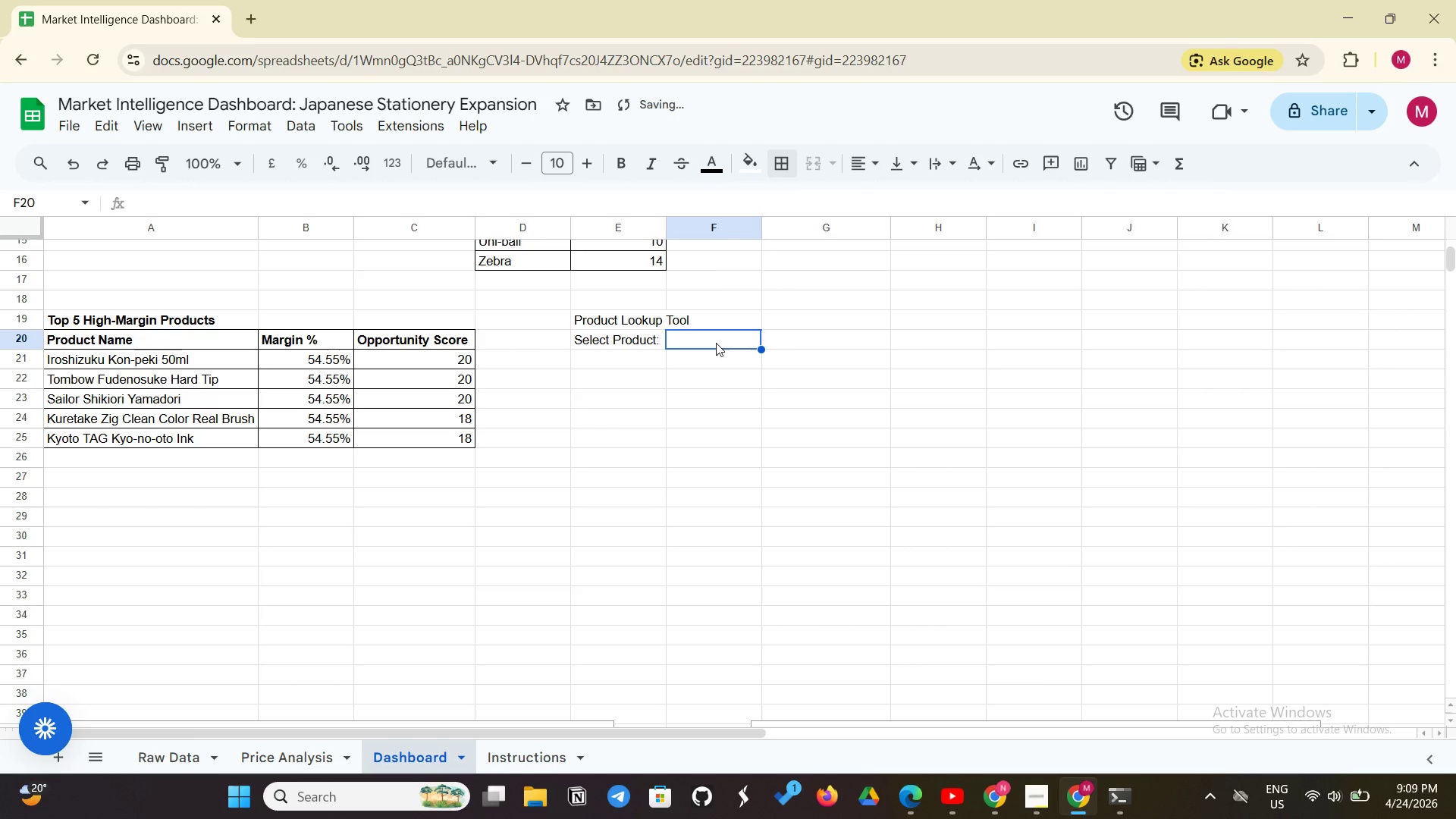 
left_click_drag(start_coordinate=[210, 141], to_coordinate=[217, 140])
 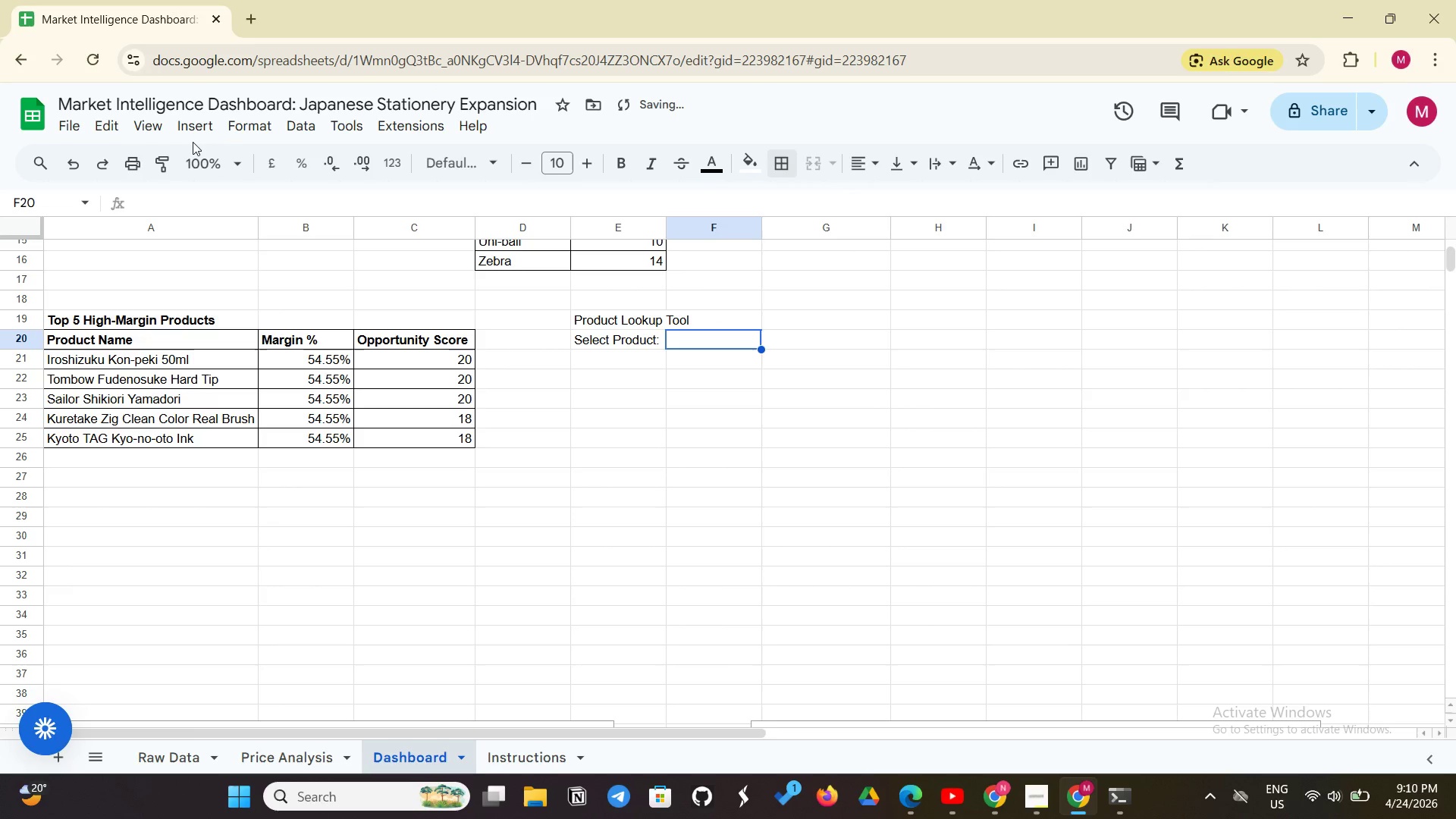 
left_click_drag(start_coordinate=[193, 142], to_coordinate=[200, 136])
 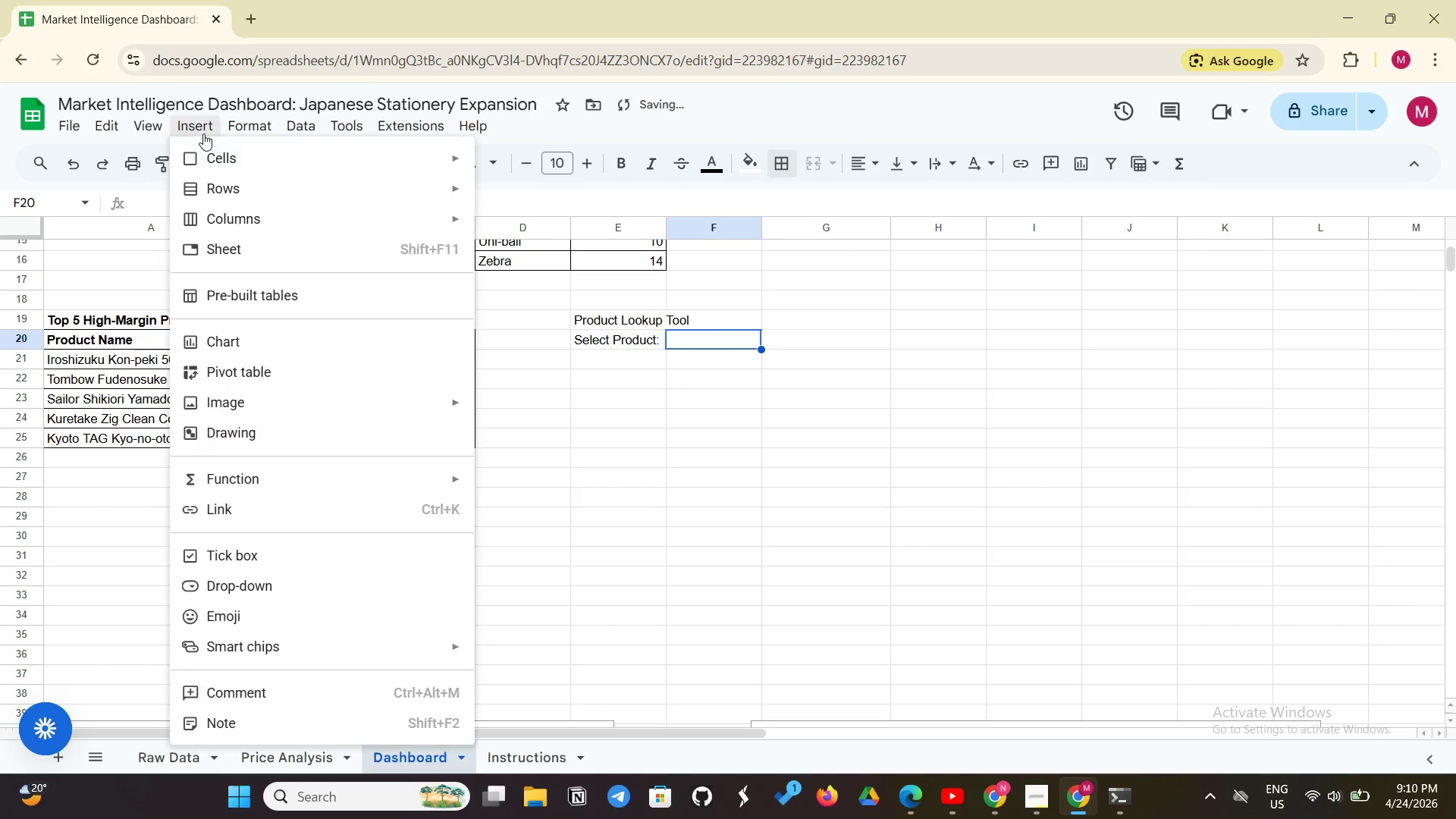 
double_click([203, 133])
 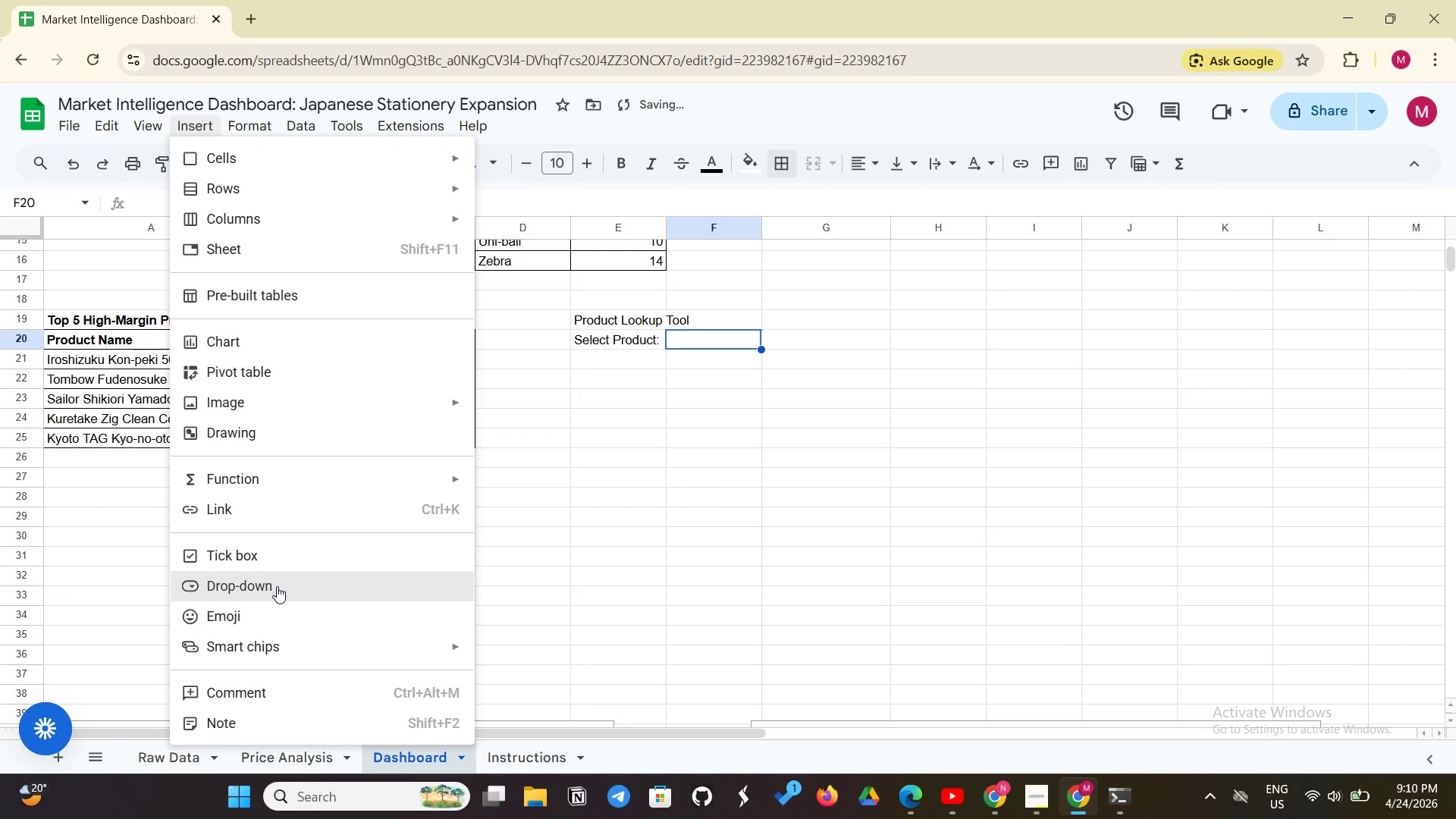 
left_click([276, 587])
 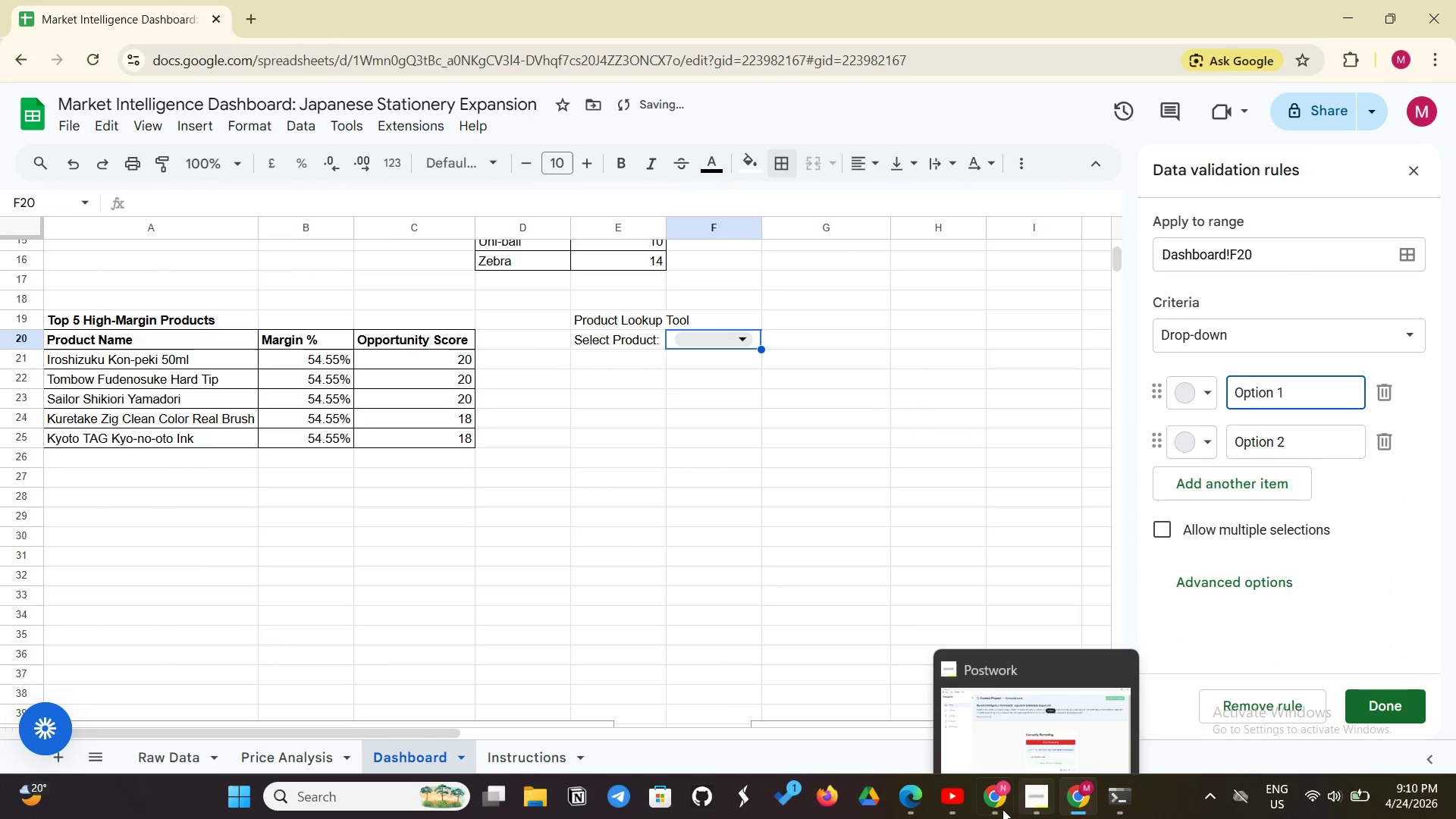 
left_click([990, 803])
 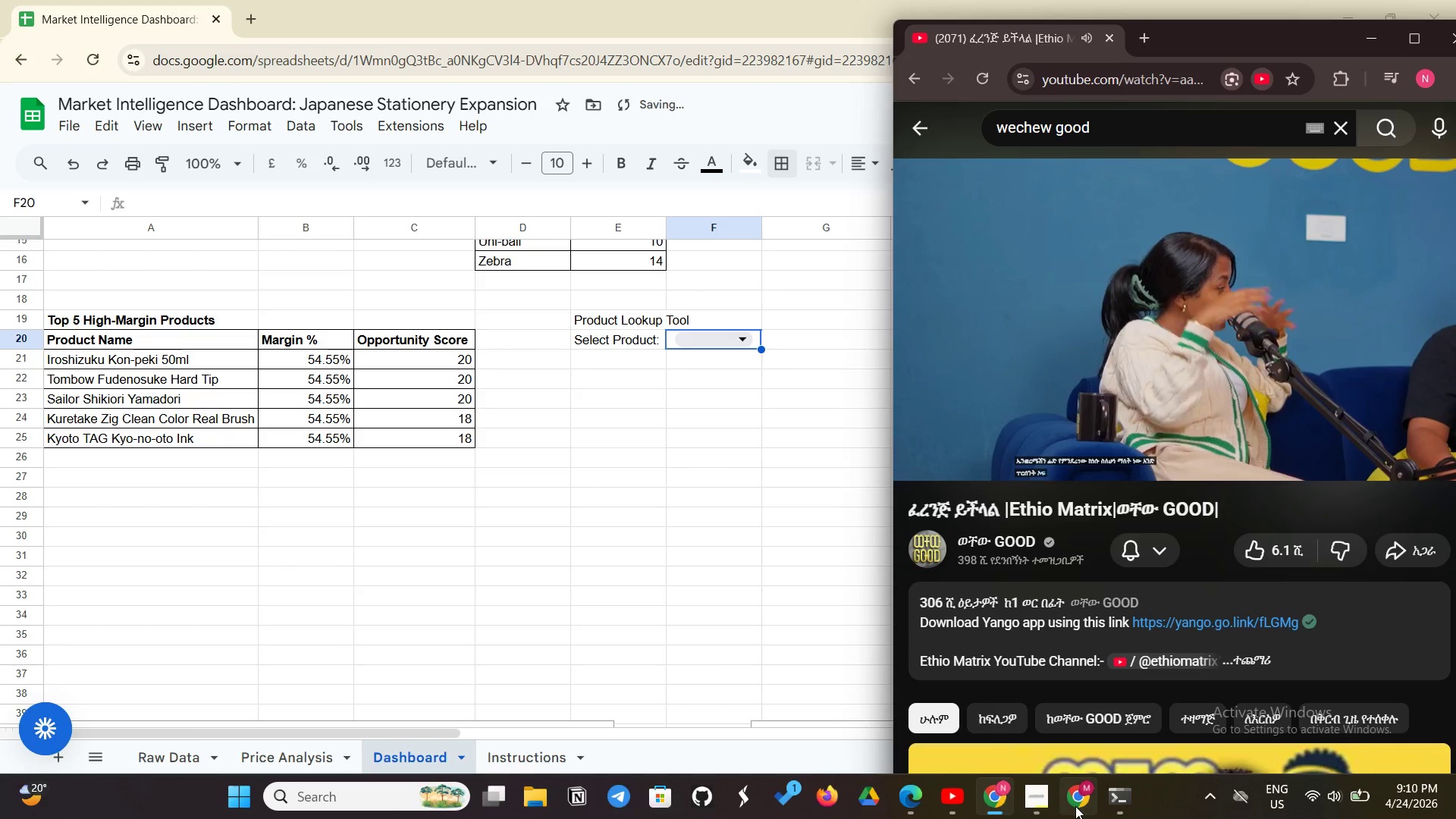 
left_click([1075, 807])
 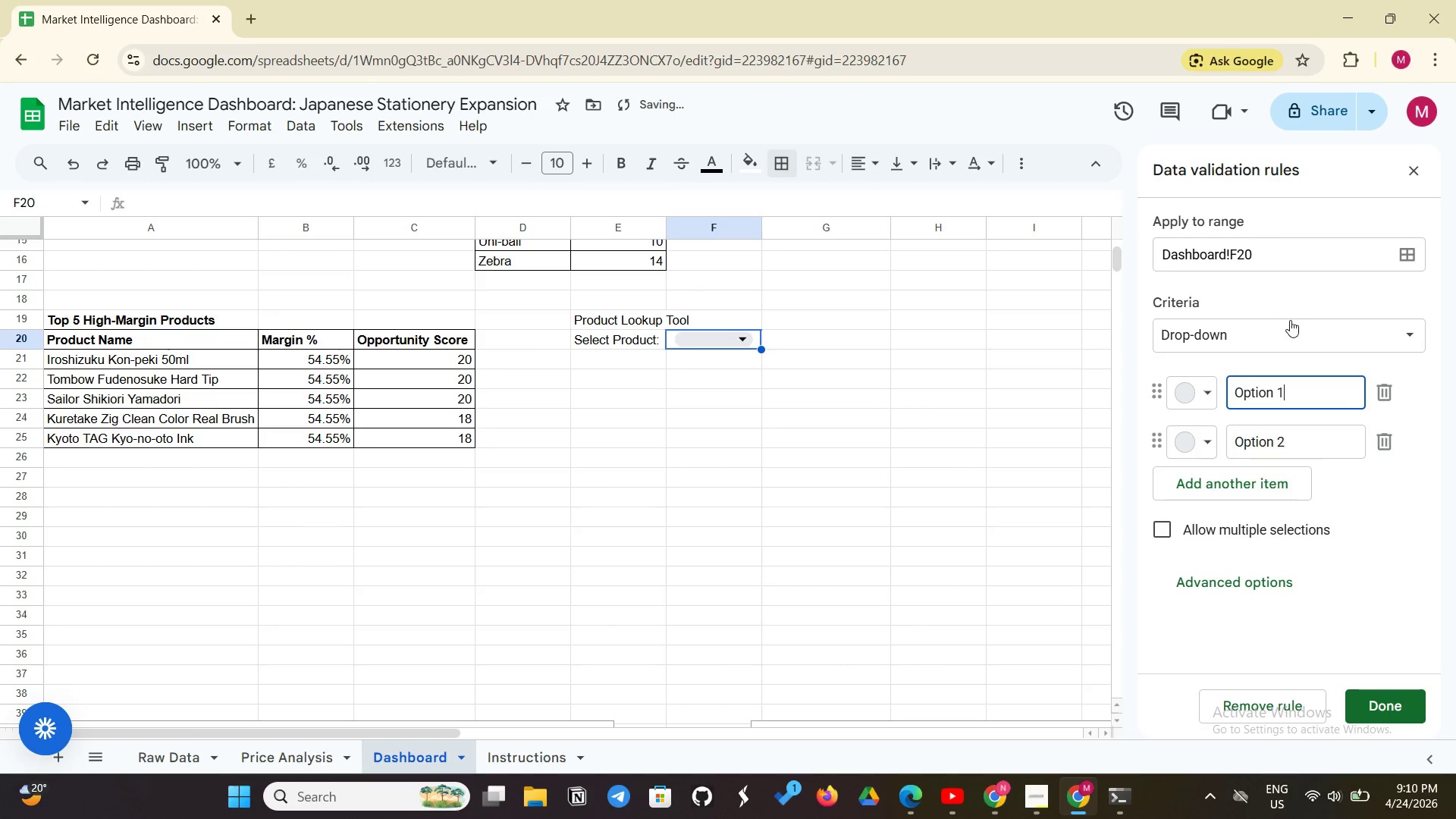 
wait(6.06)
 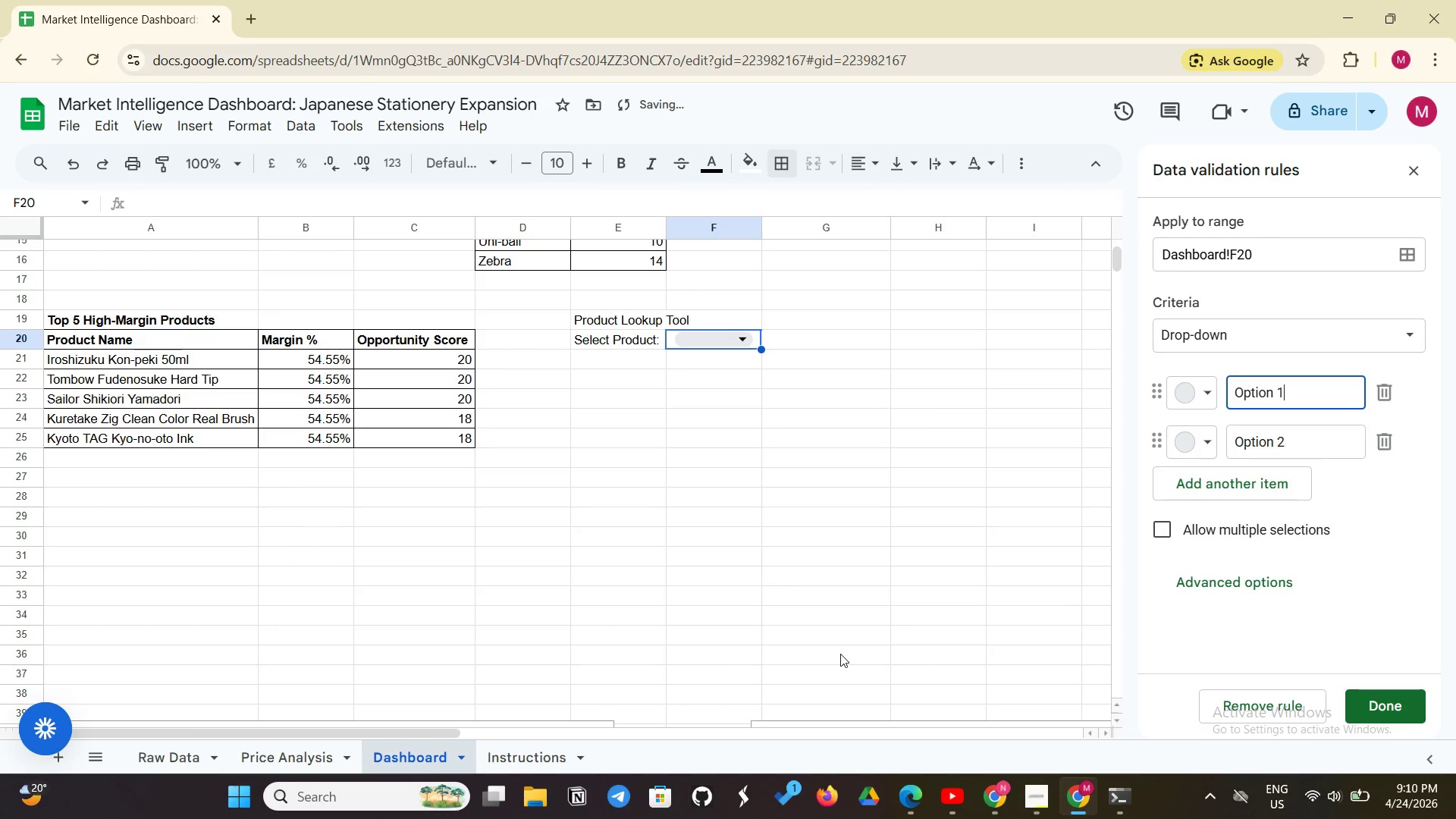 
left_click([1292, 372])
 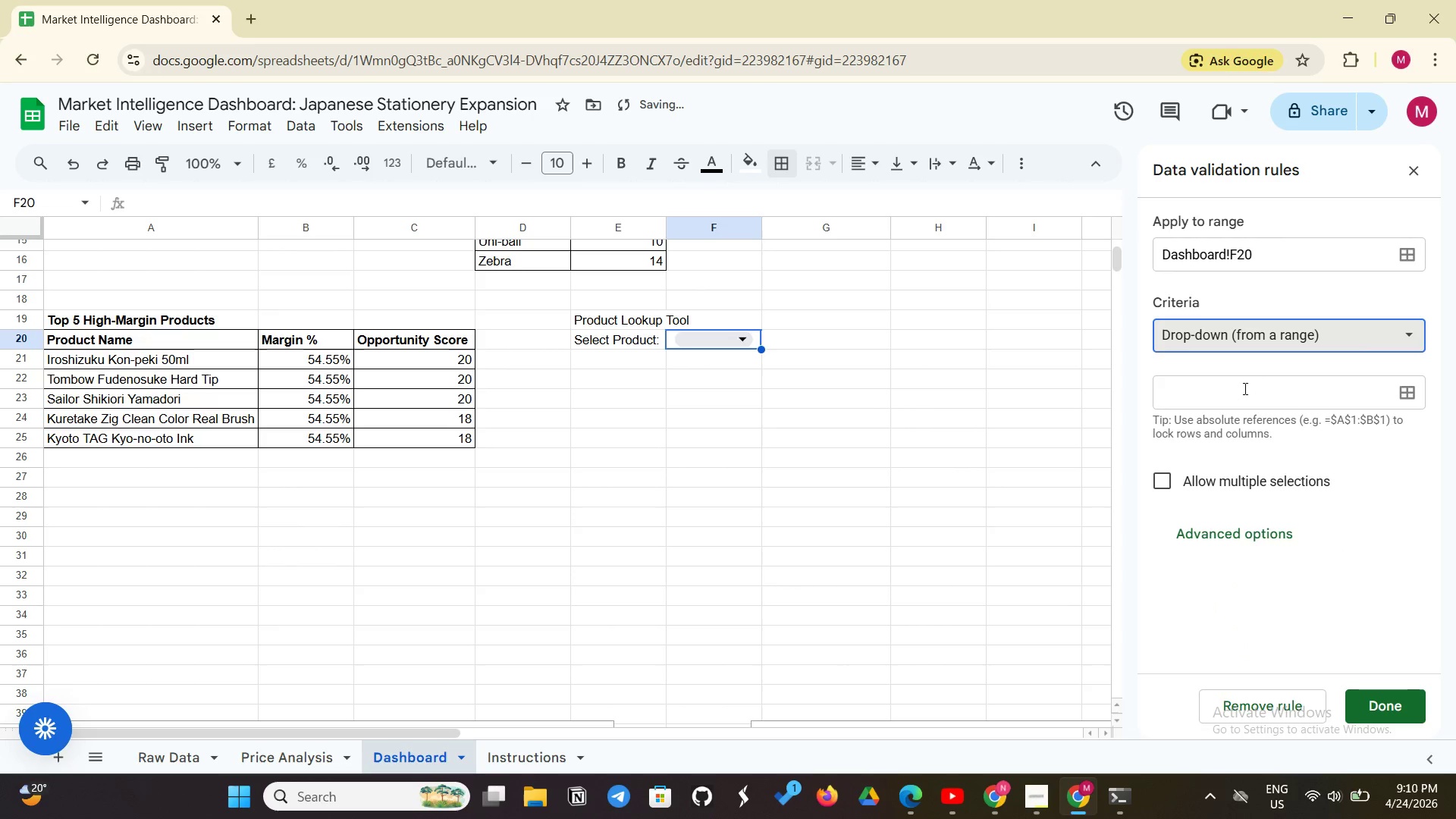 
left_click([1244, 389])
 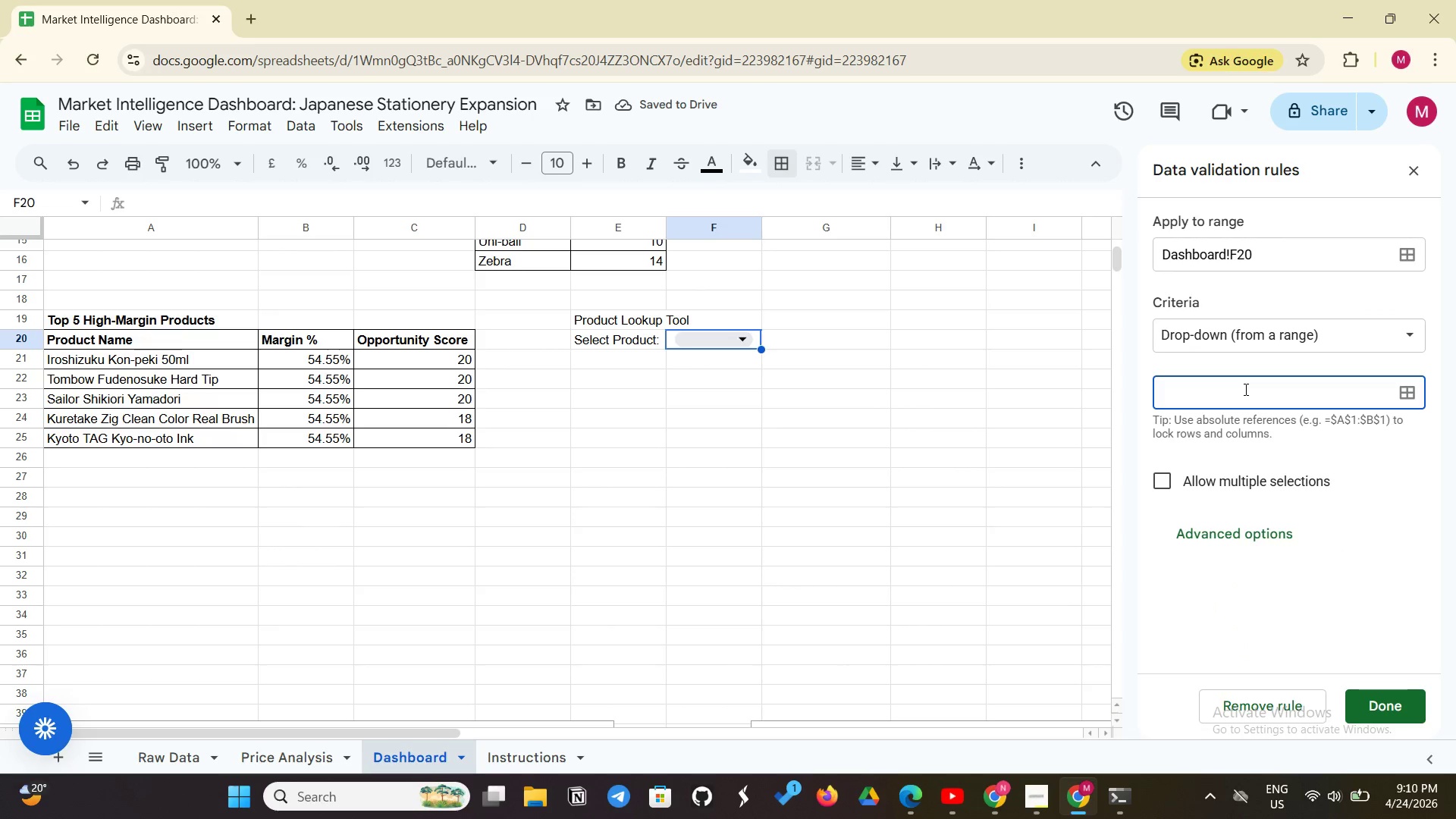 
key(Quote)
 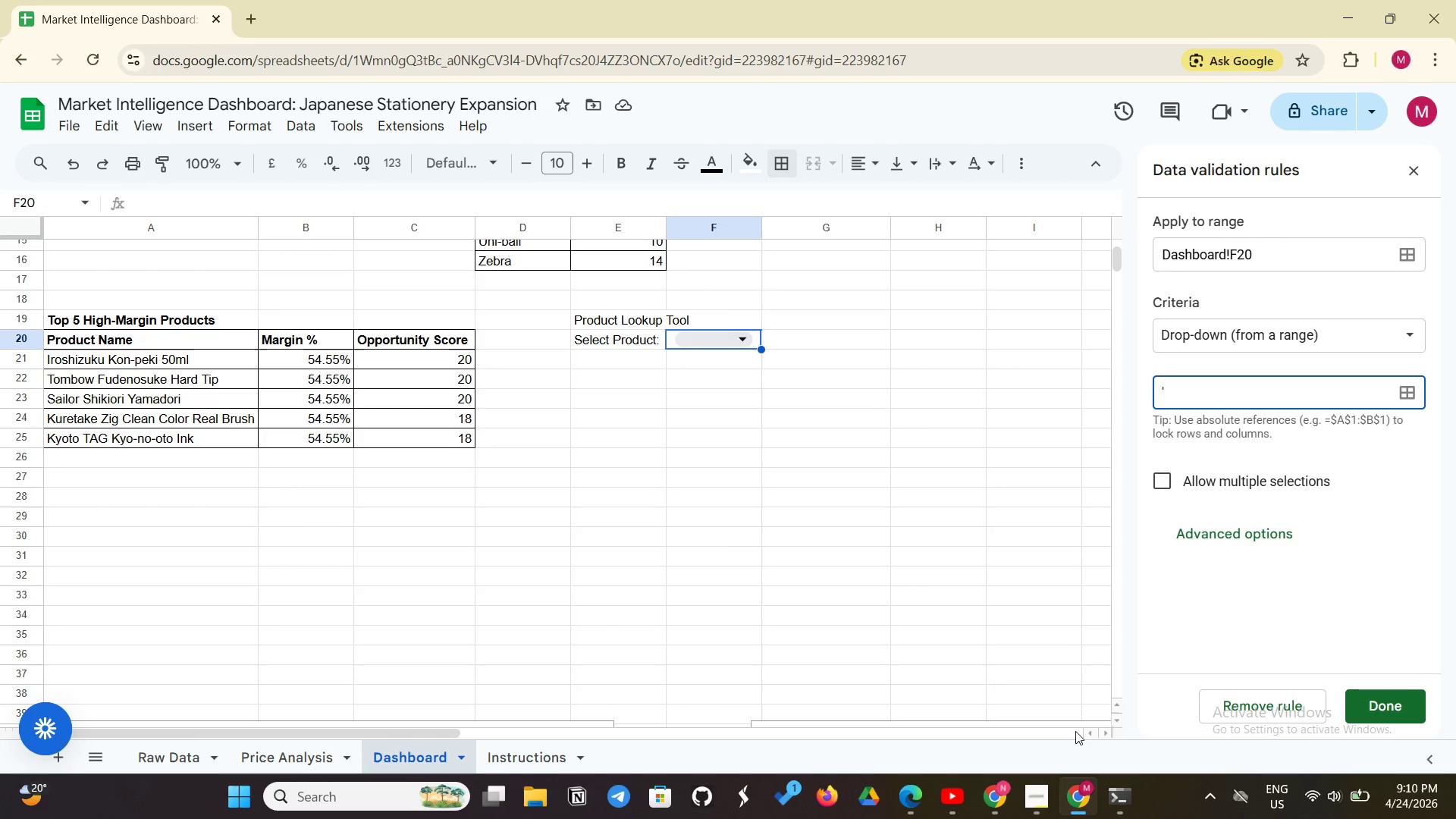 
left_click([1038, 789])